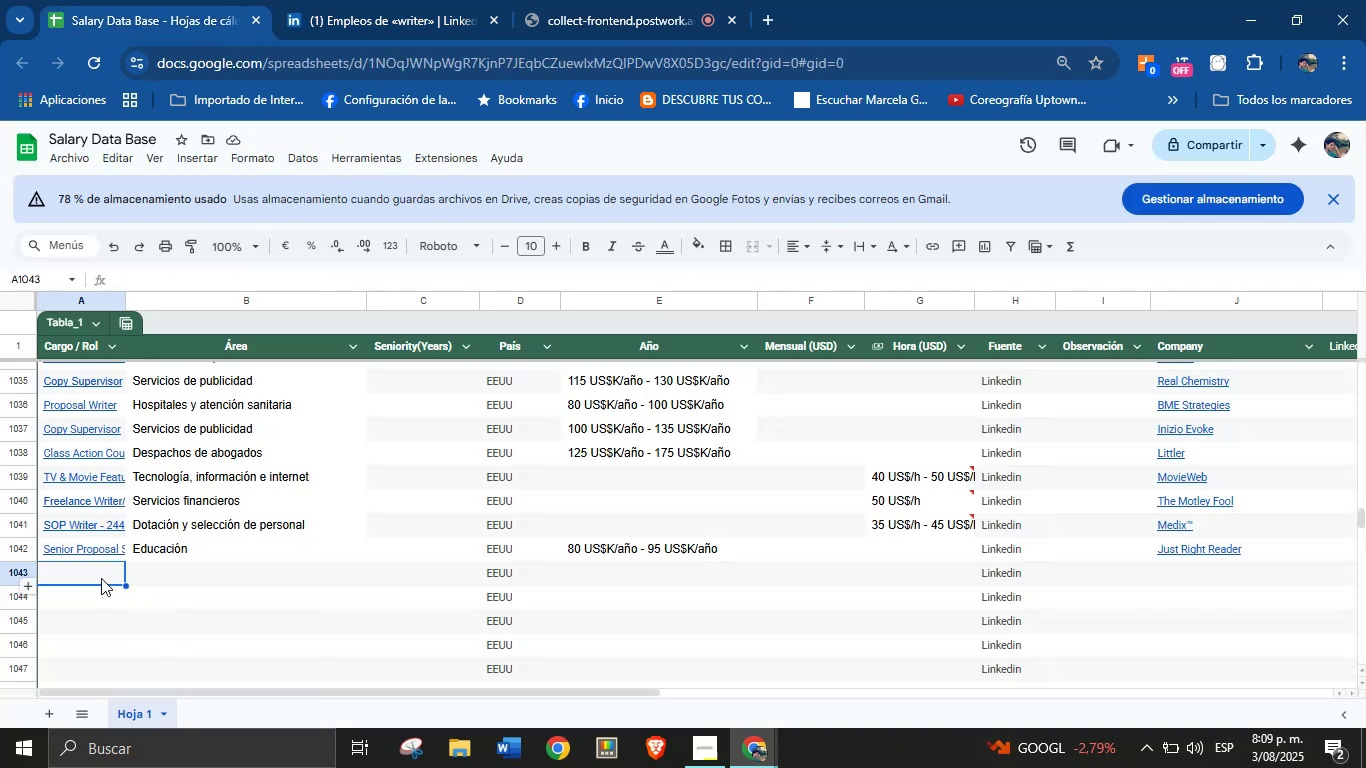 
key(Control+V)
 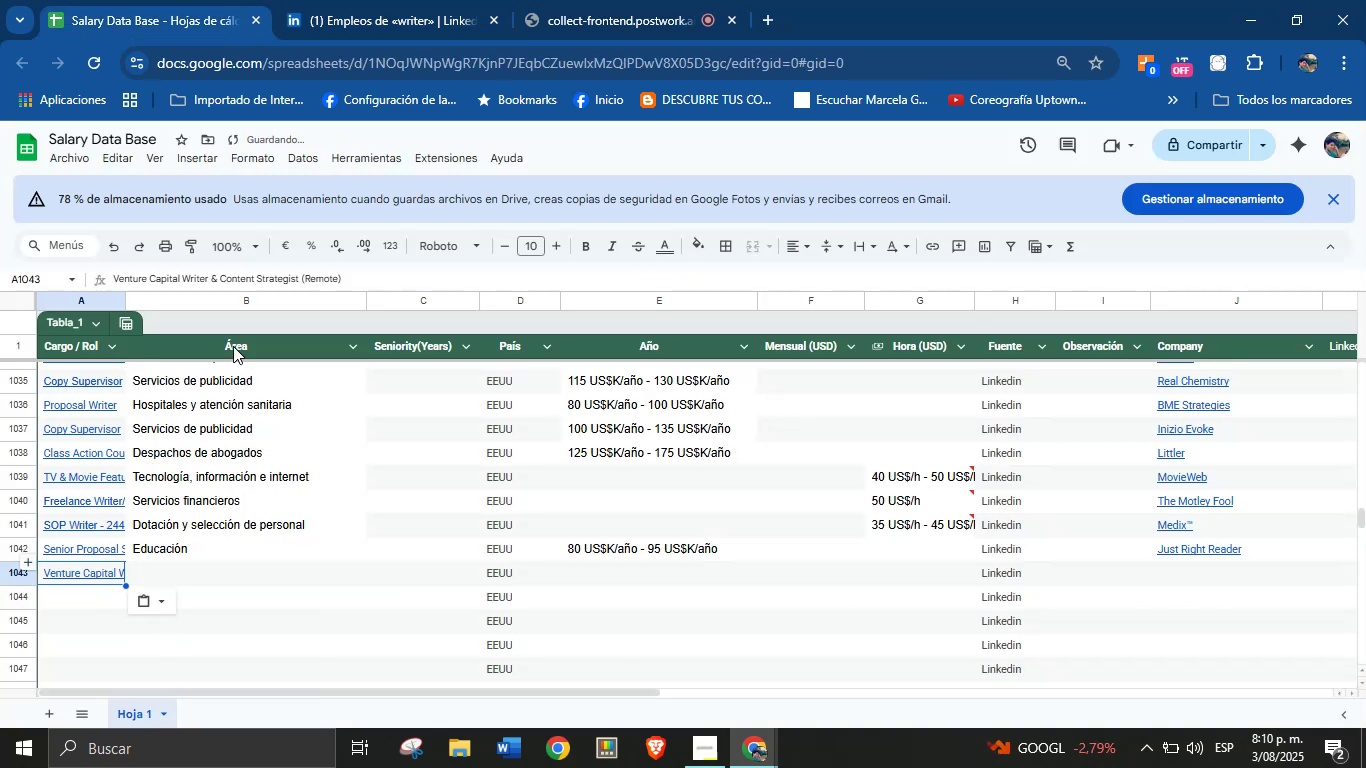 
left_click([339, 0])
 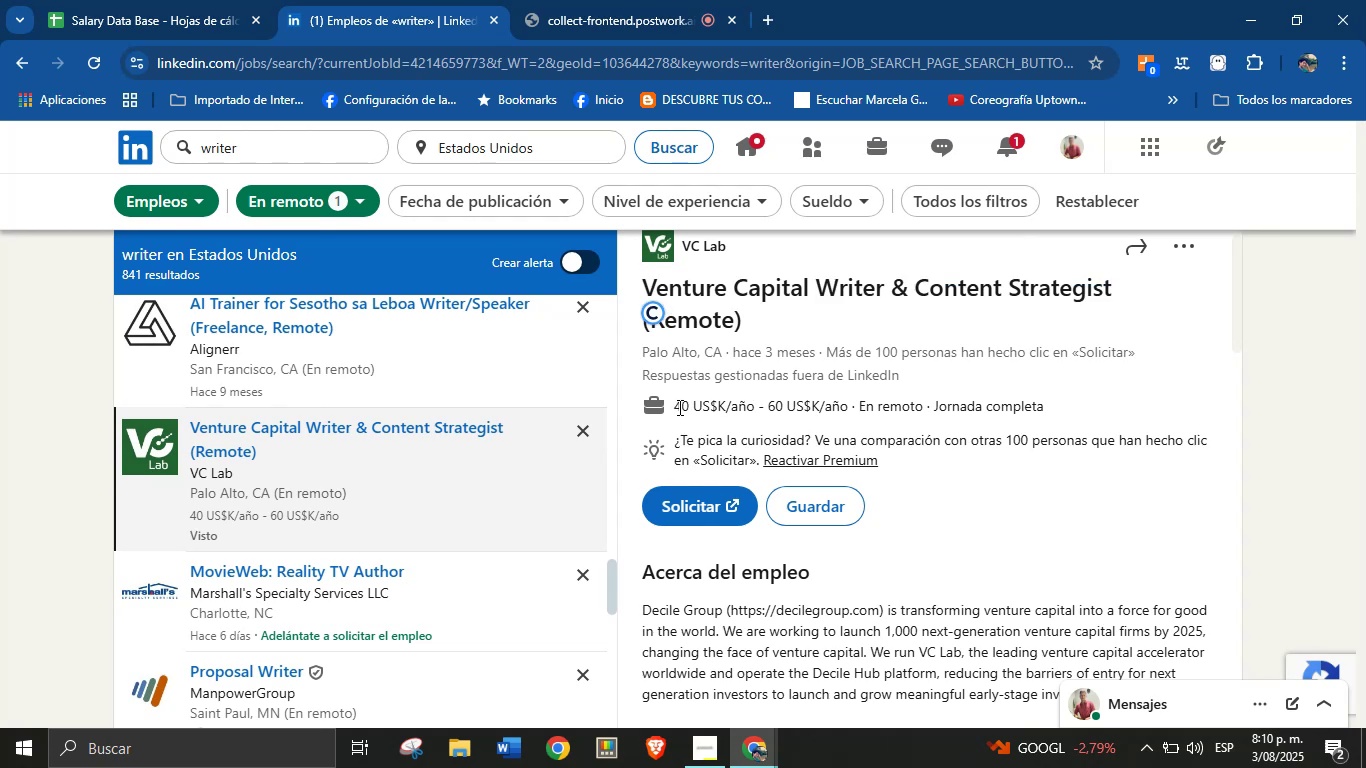 
key(Control+C)
 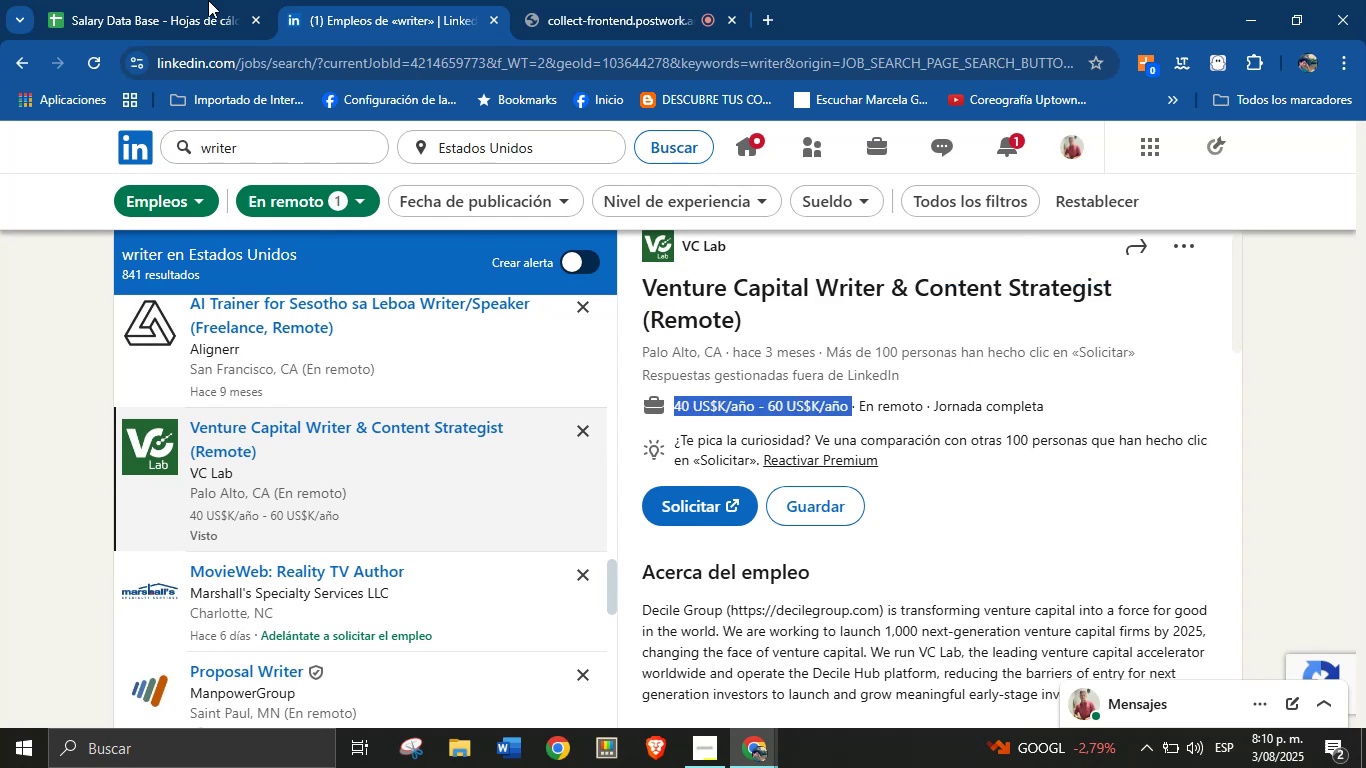 
left_click([163, 0])
 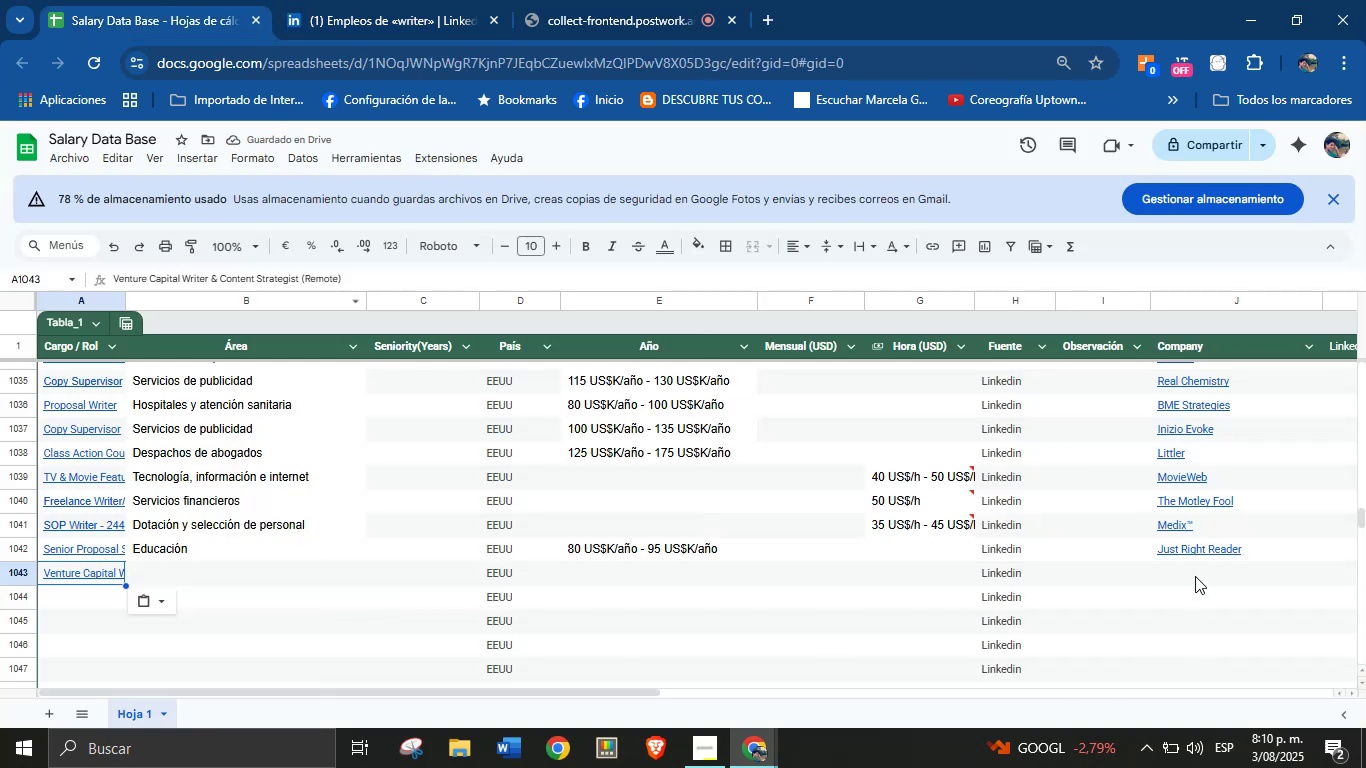 
key(Control+V)
 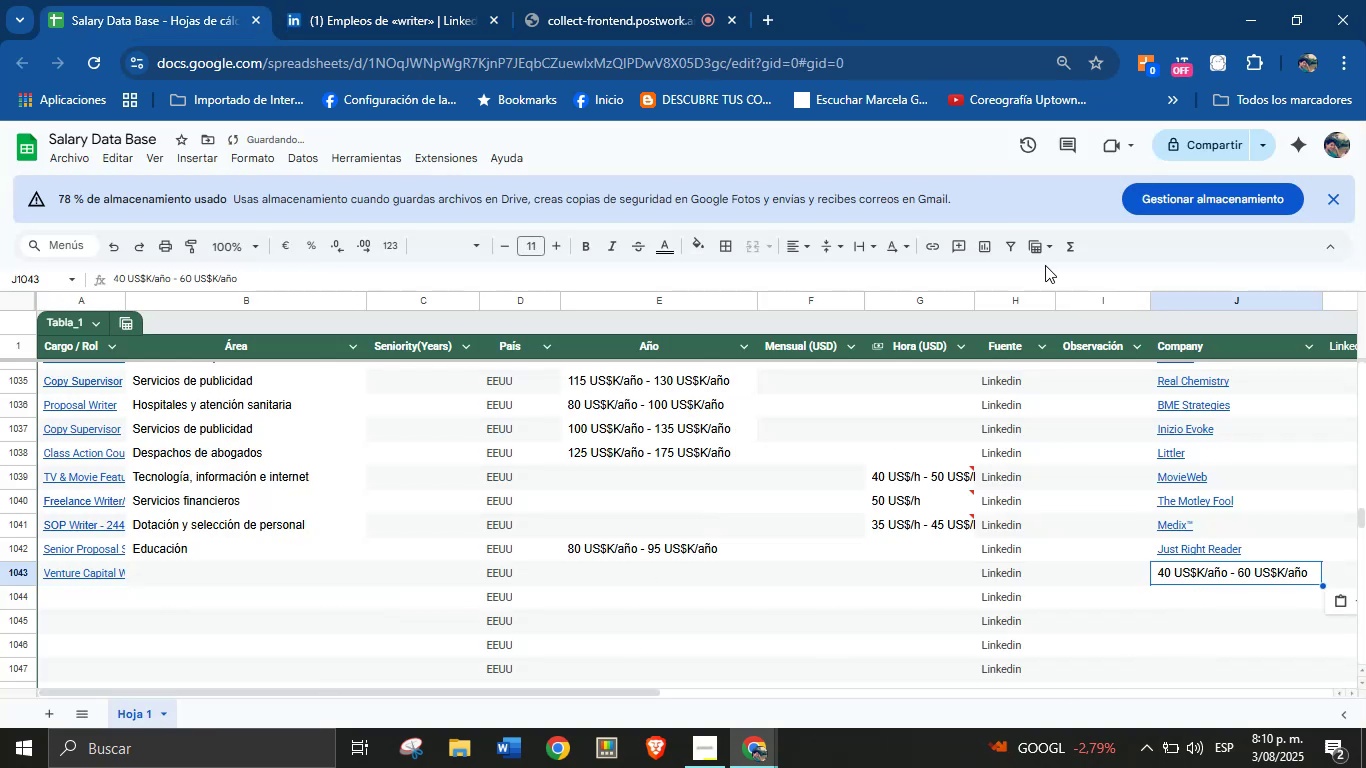 
key(Control+Z)
 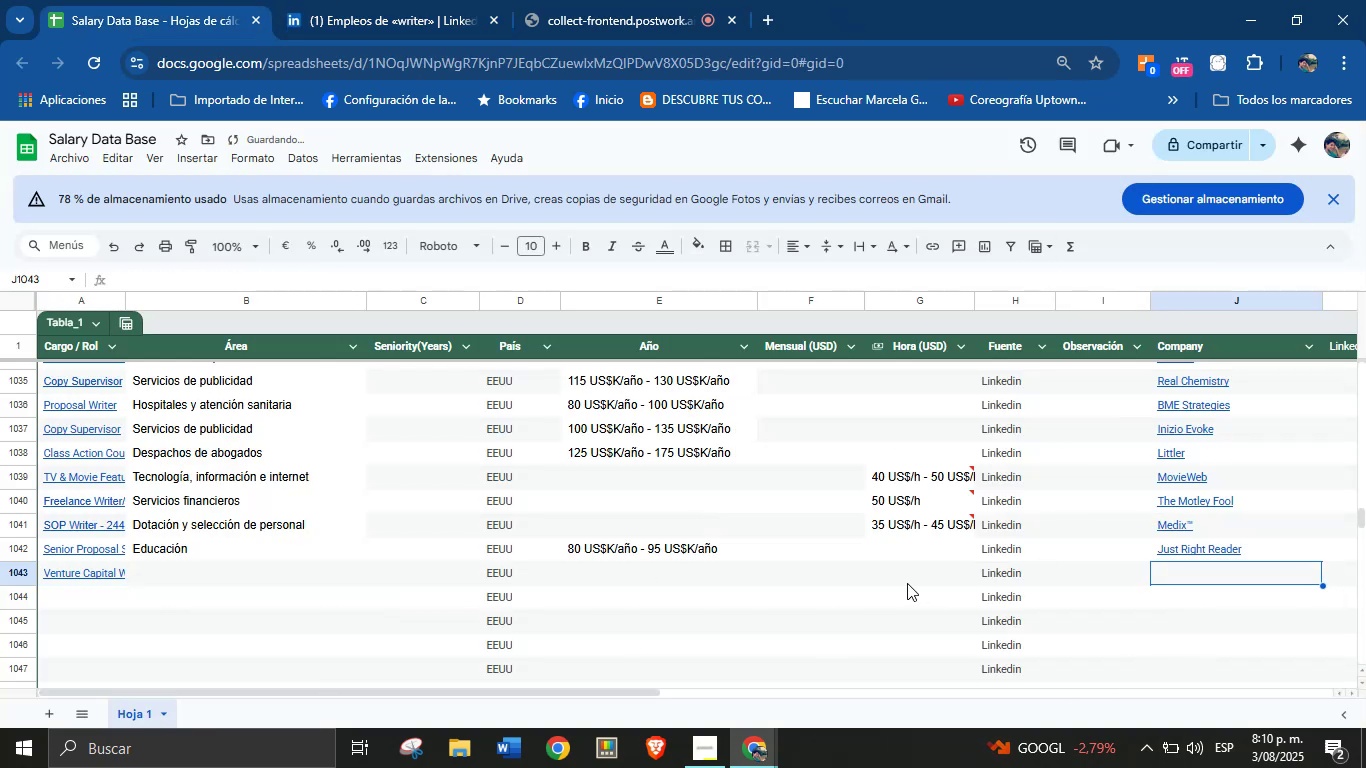 
key(Control+V)
 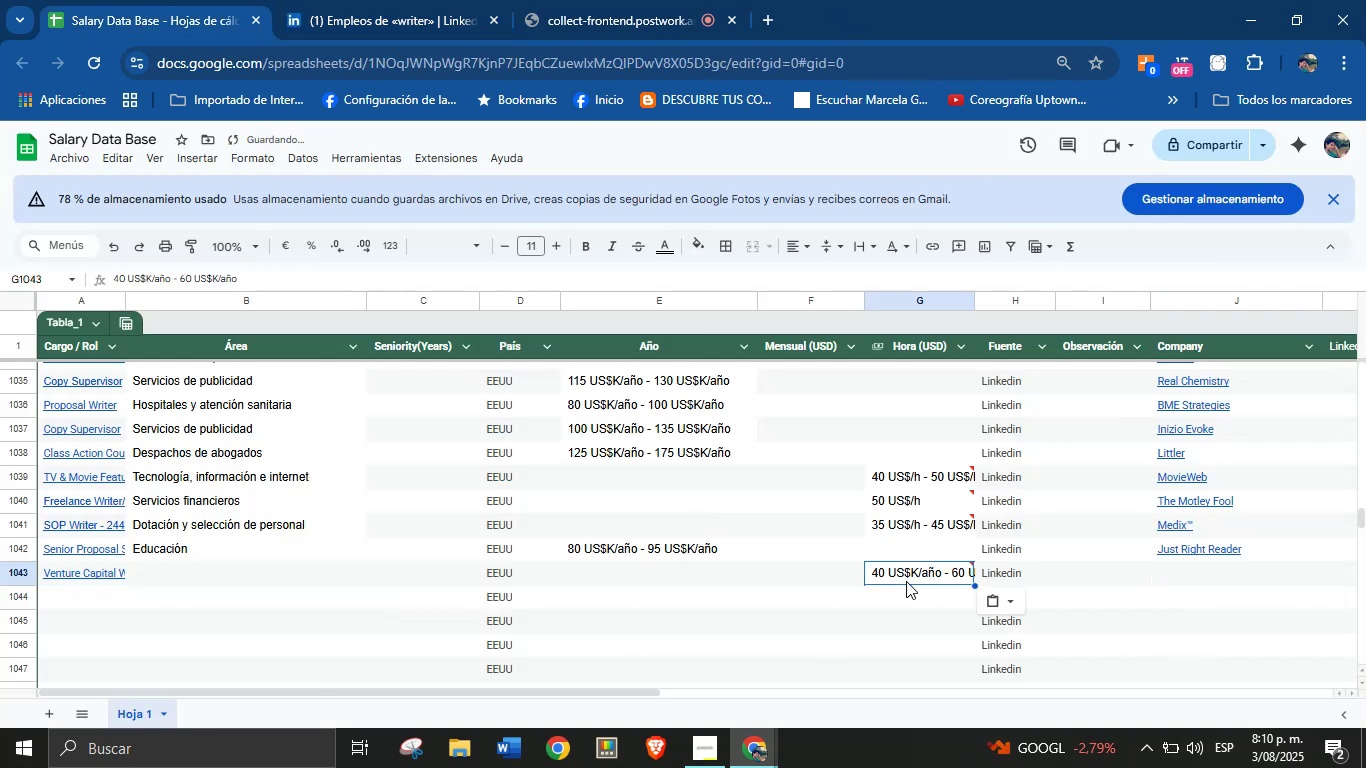 
key(Control+Z)
 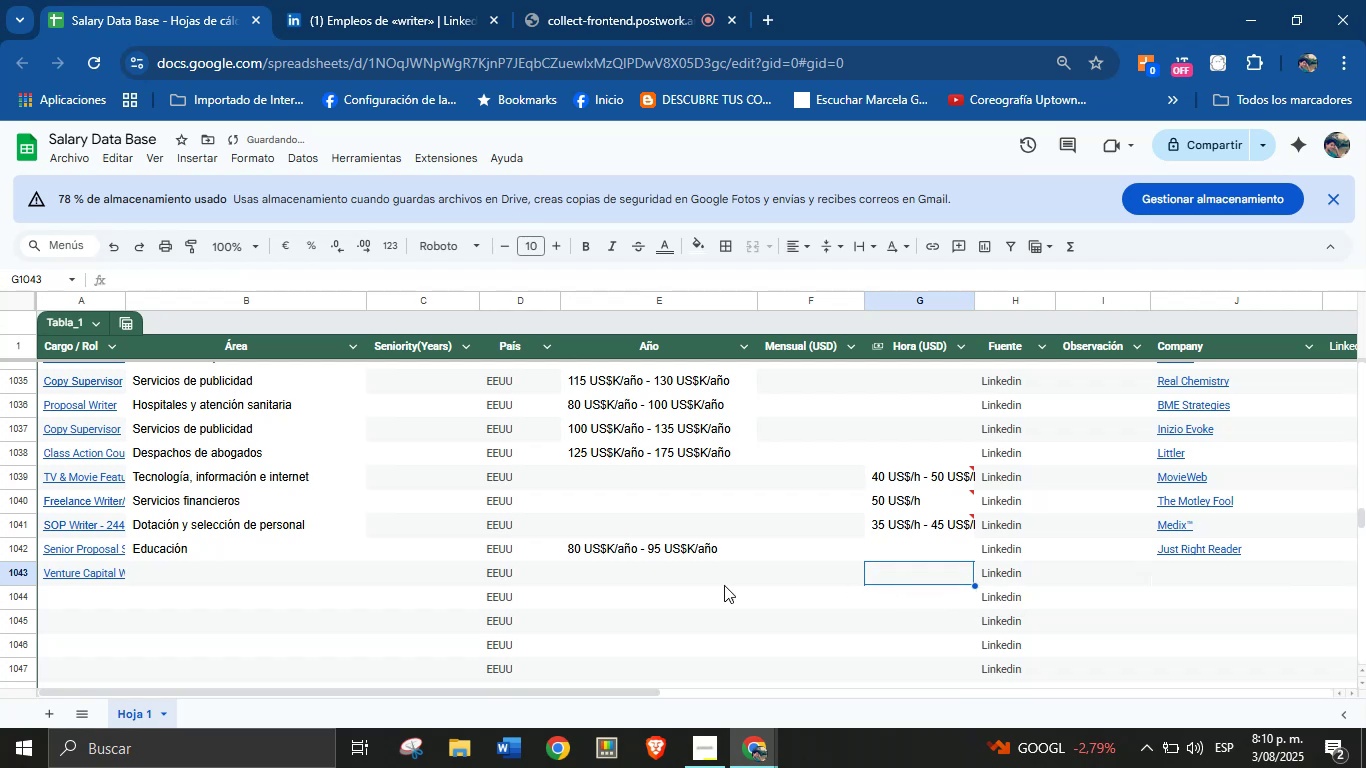 
left_click([662, 570])
 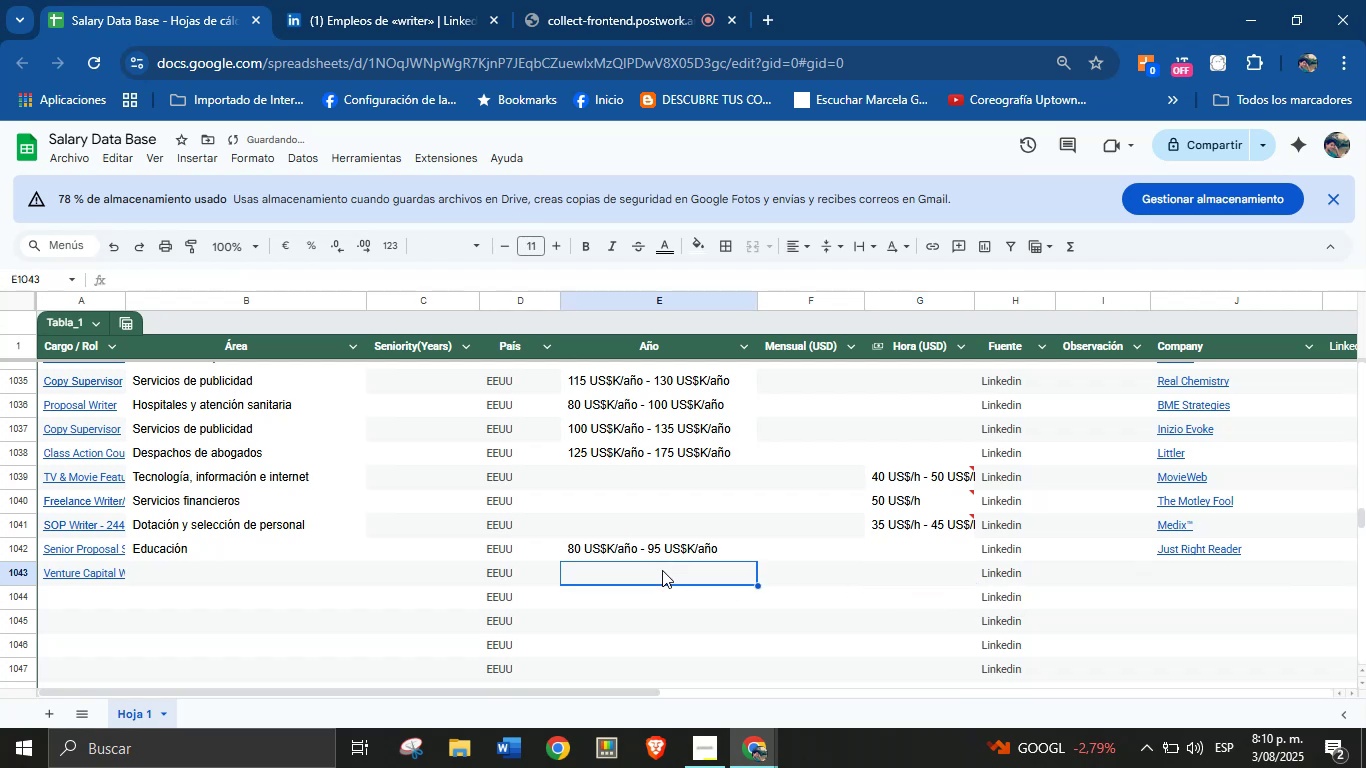 
key(Control+V)
 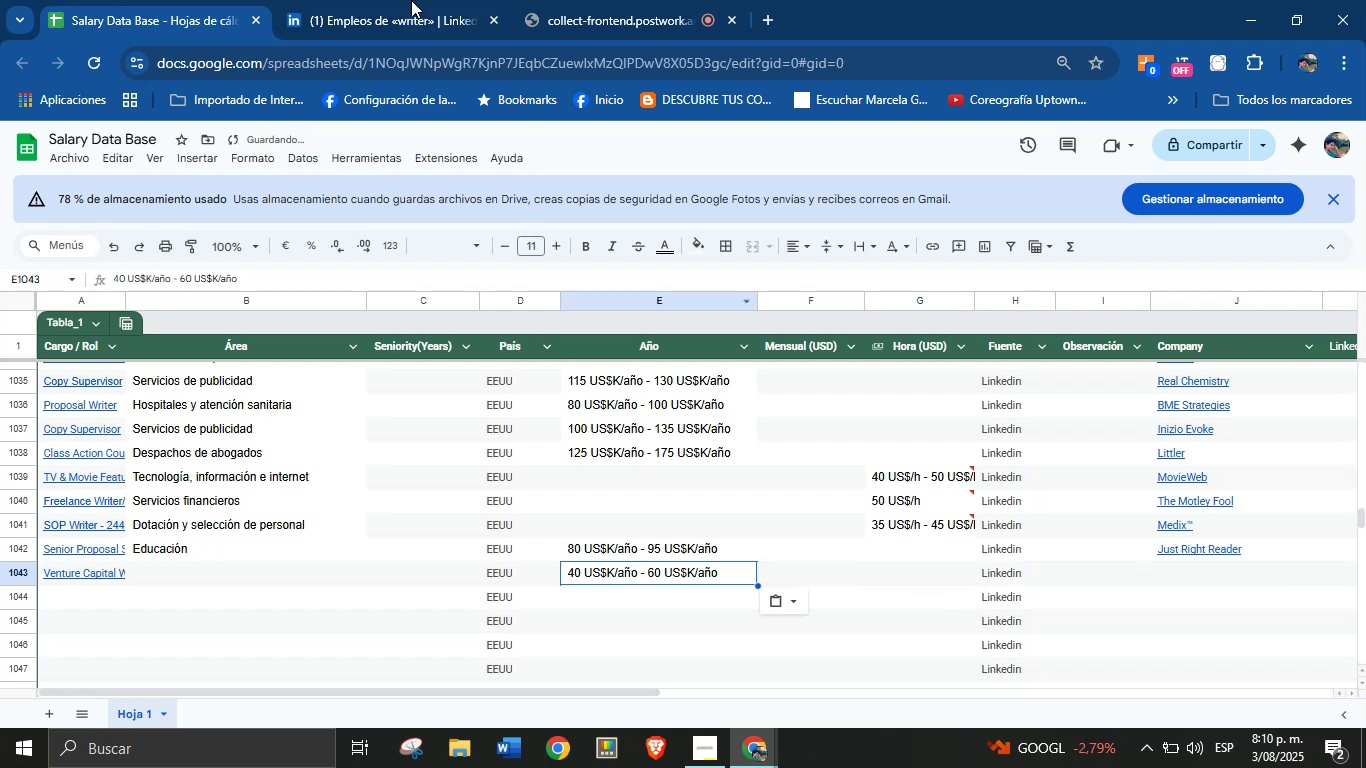 
left_click([394, 0])
 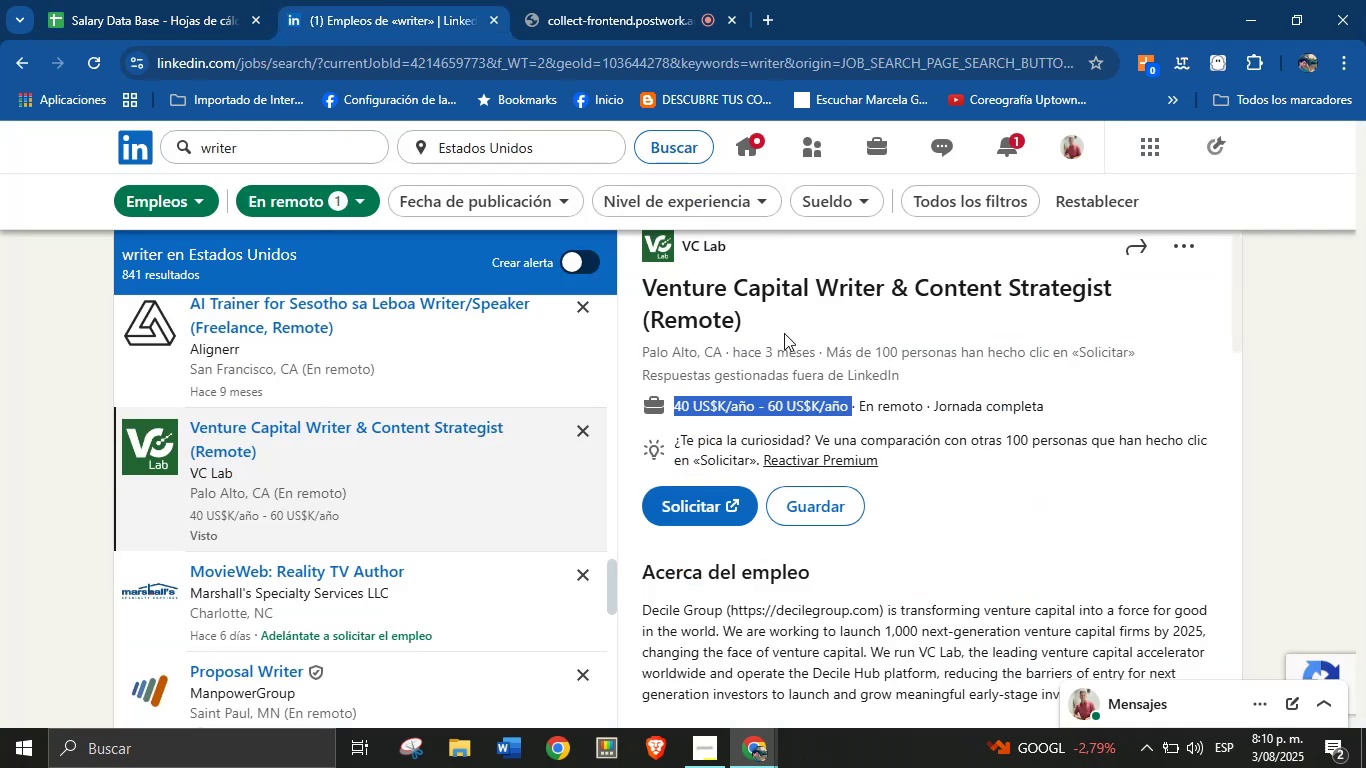 
left_click([790, 327])
 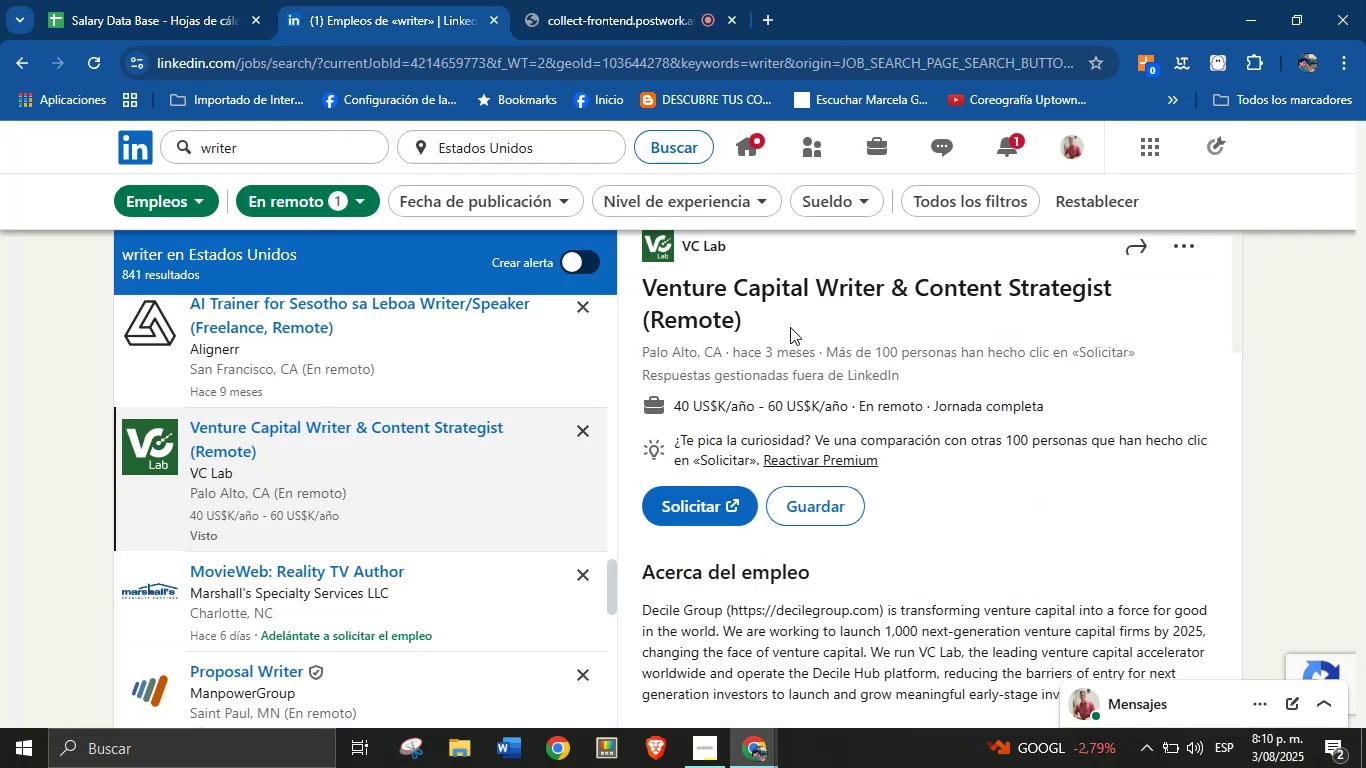 
scroll: coordinate [790, 327], scroll_direction: up, amount: 2.0
 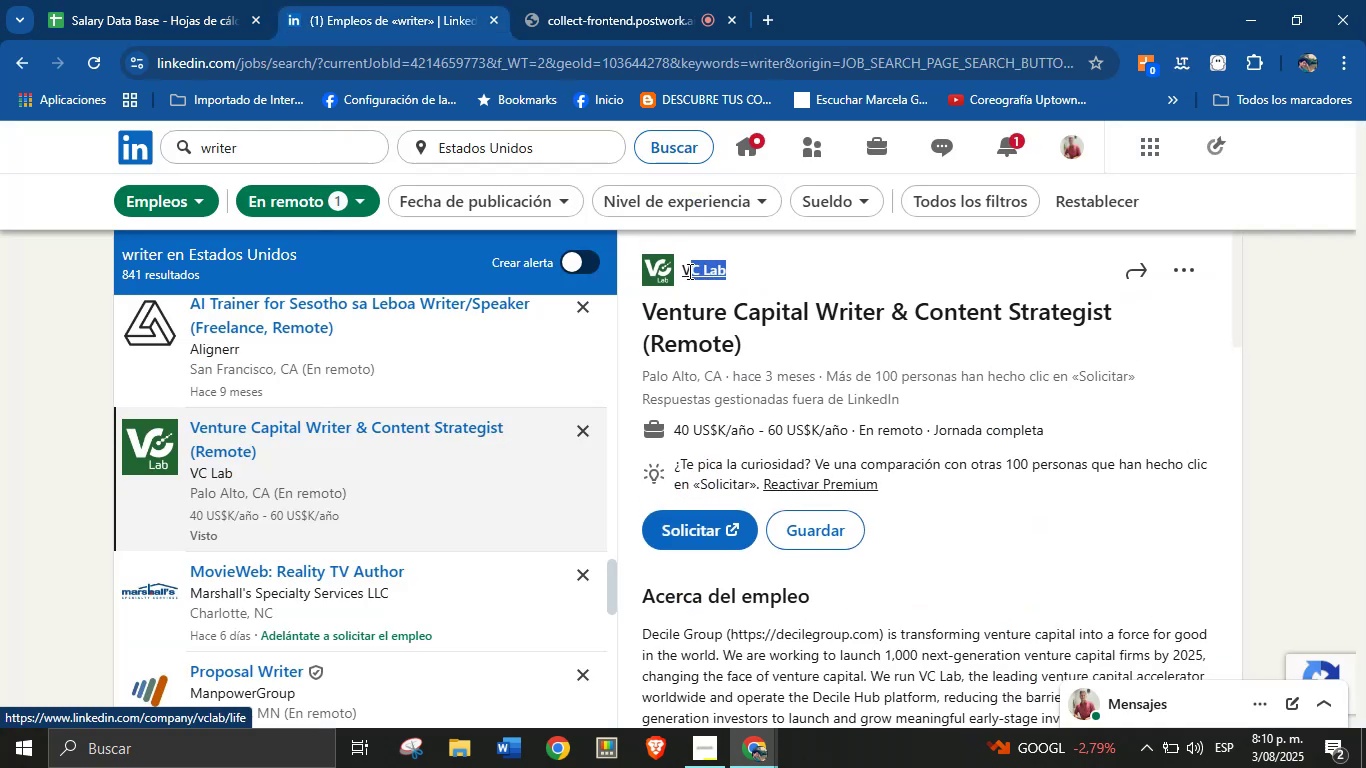 
key(Control+C)
 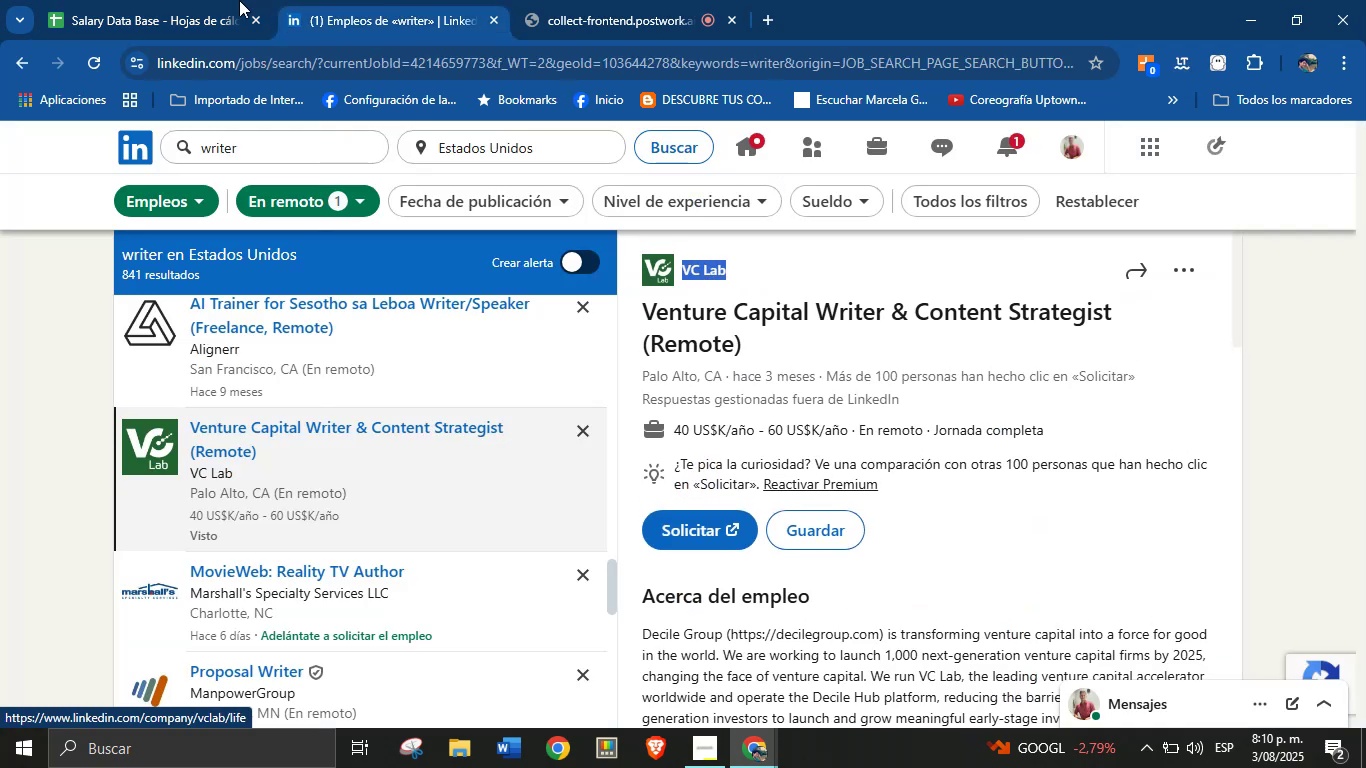 
left_click([216, 0])
 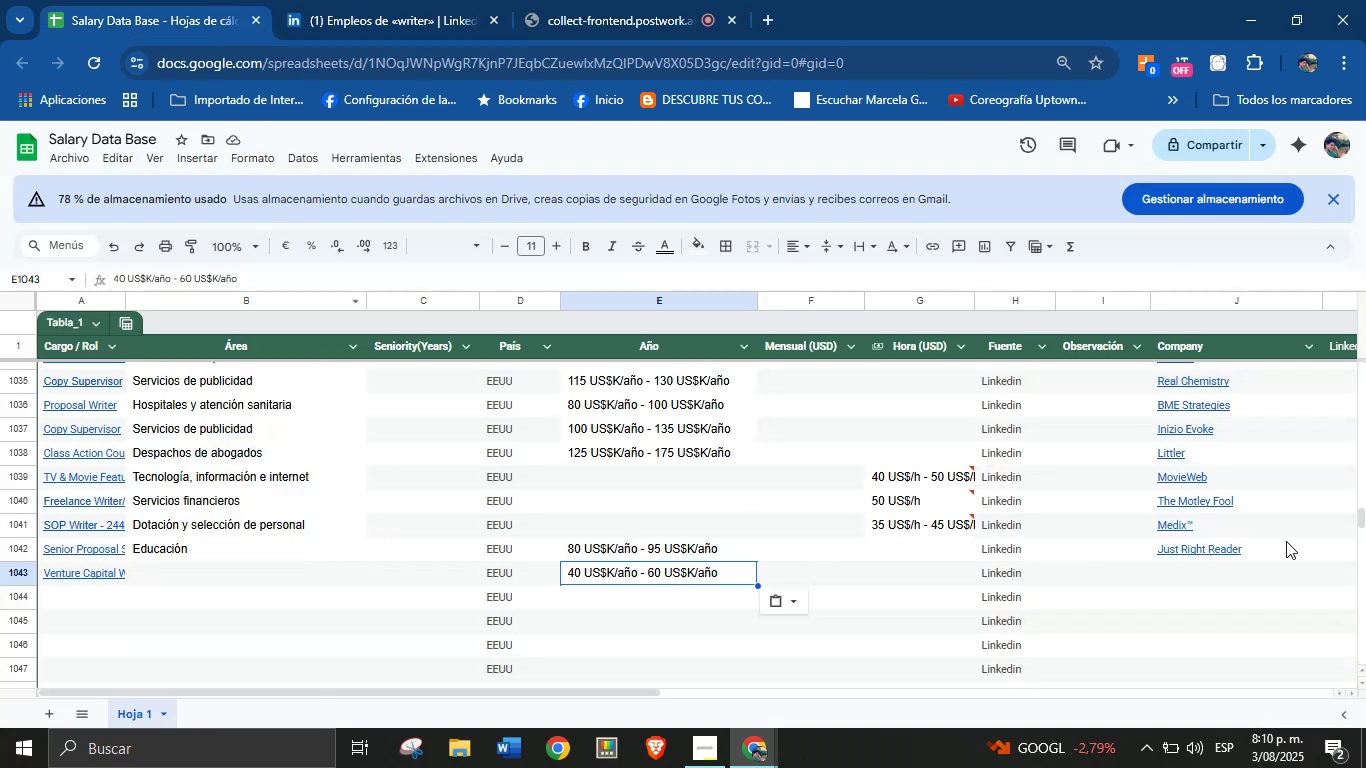 
key(Control+V)
 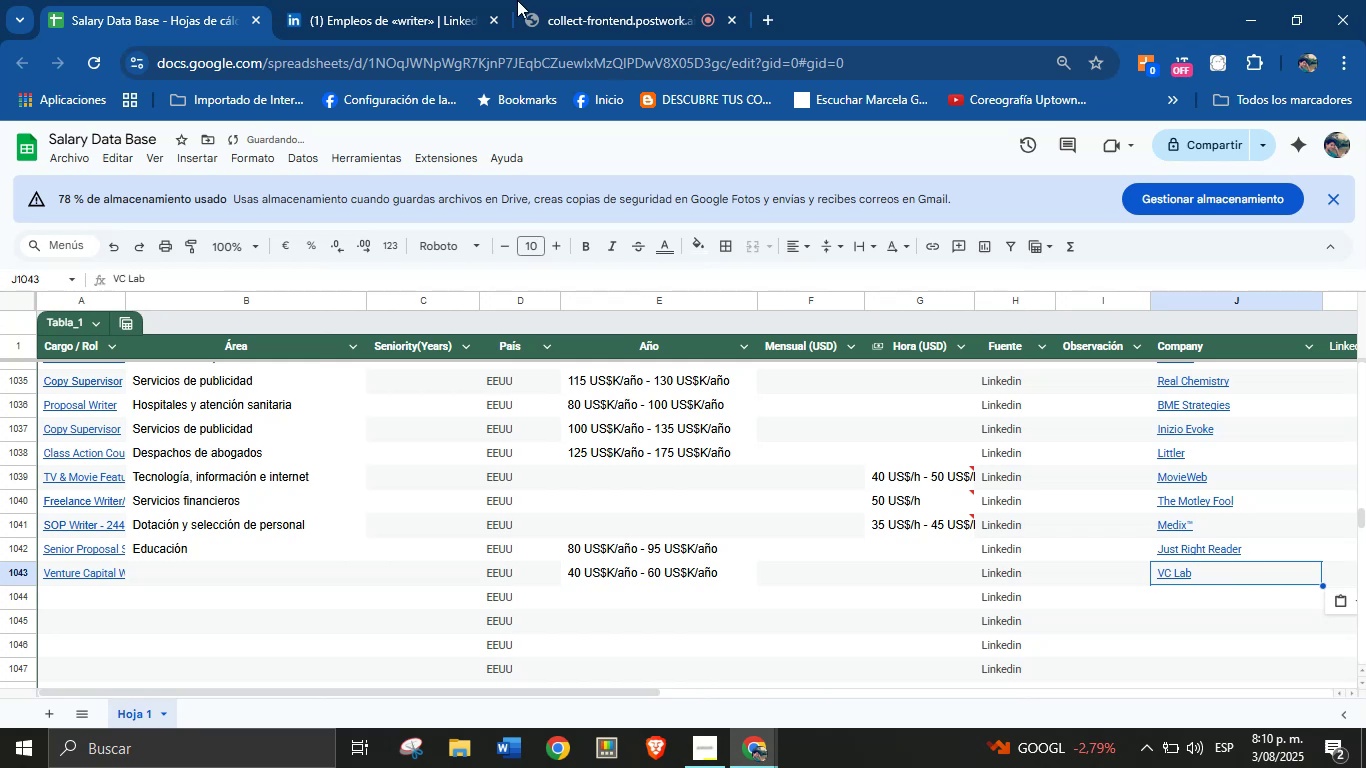 
left_click([465, 0])
 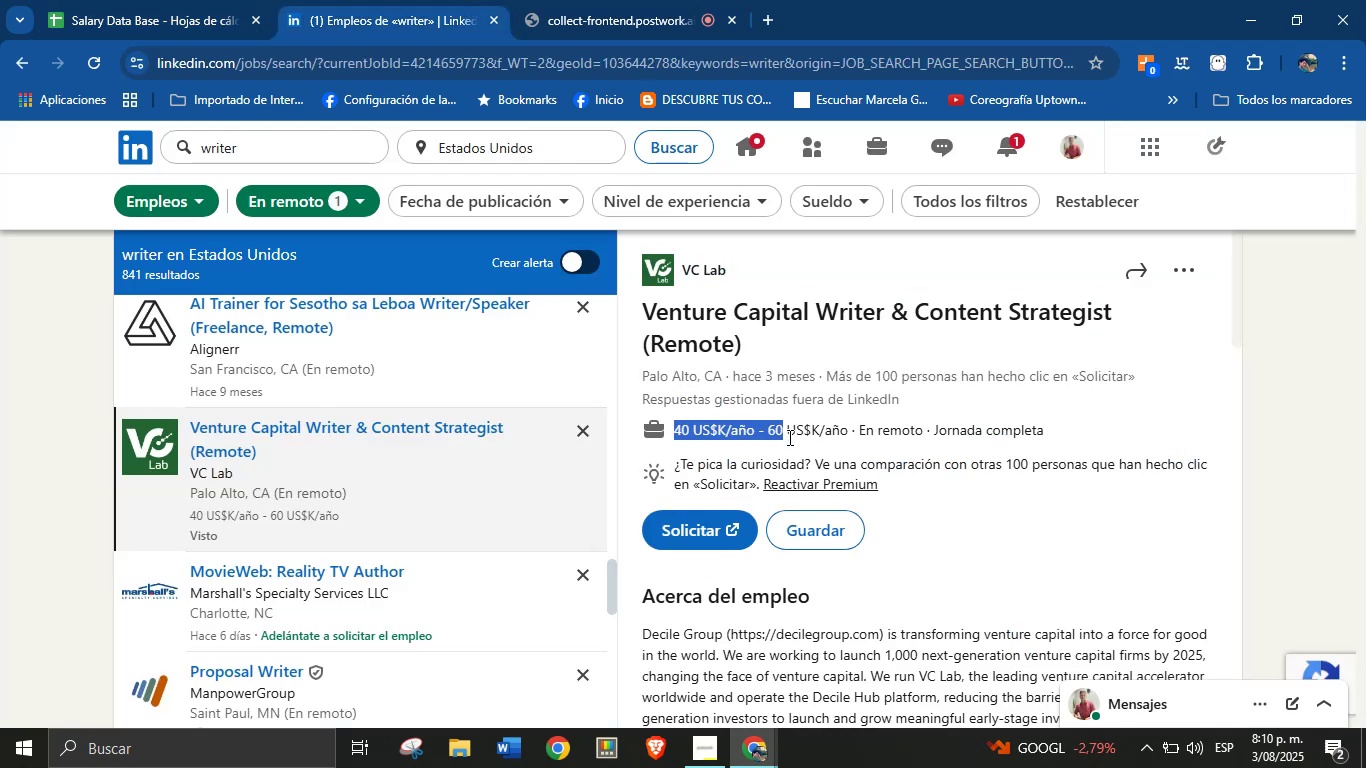 
key(Control+C)
 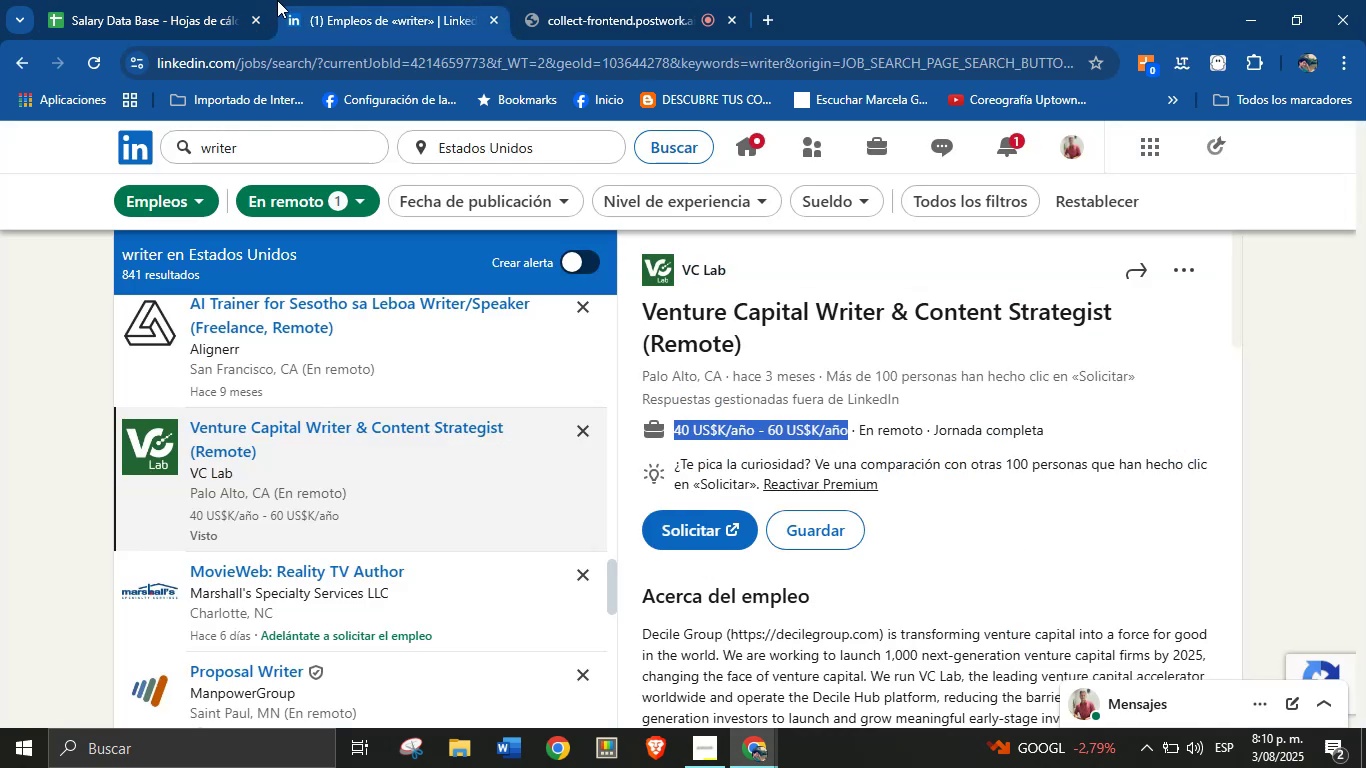 
left_click([219, 0])
 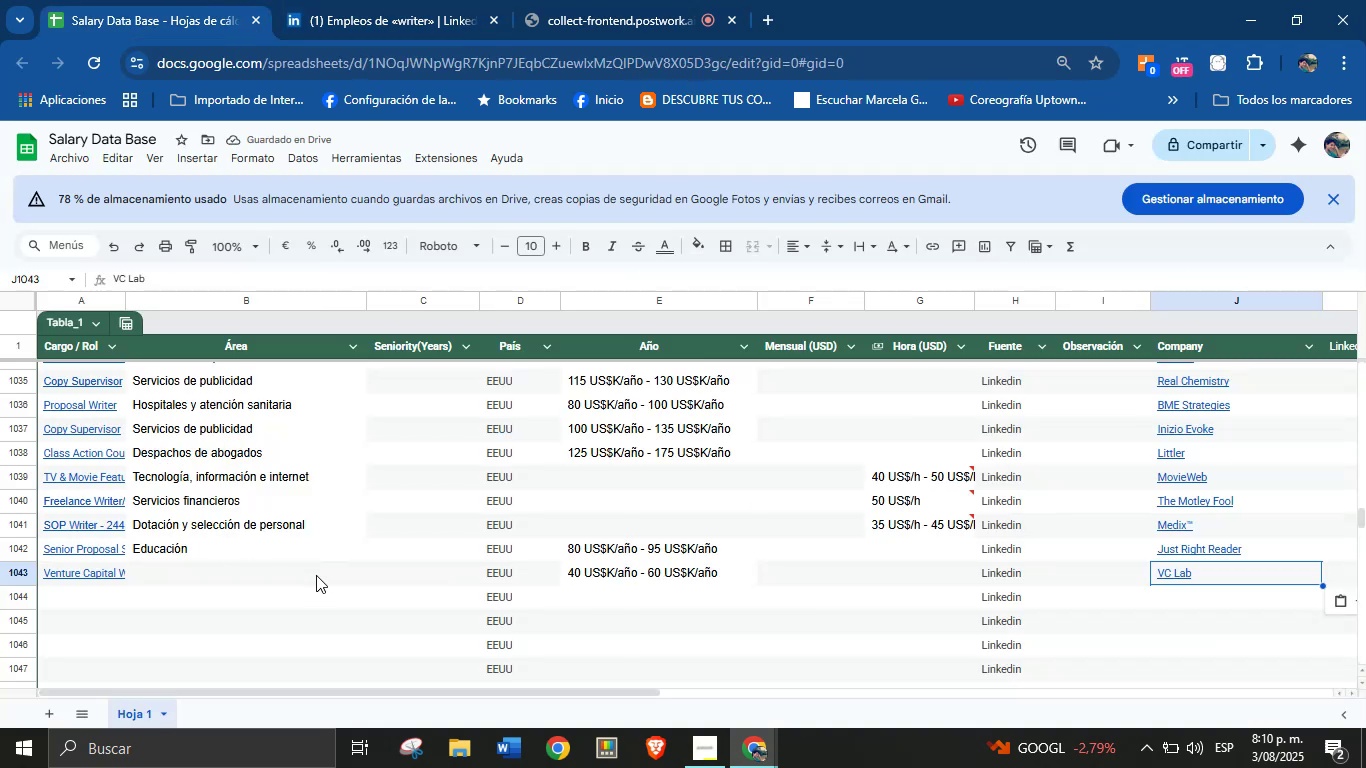 
left_click([260, 564])
 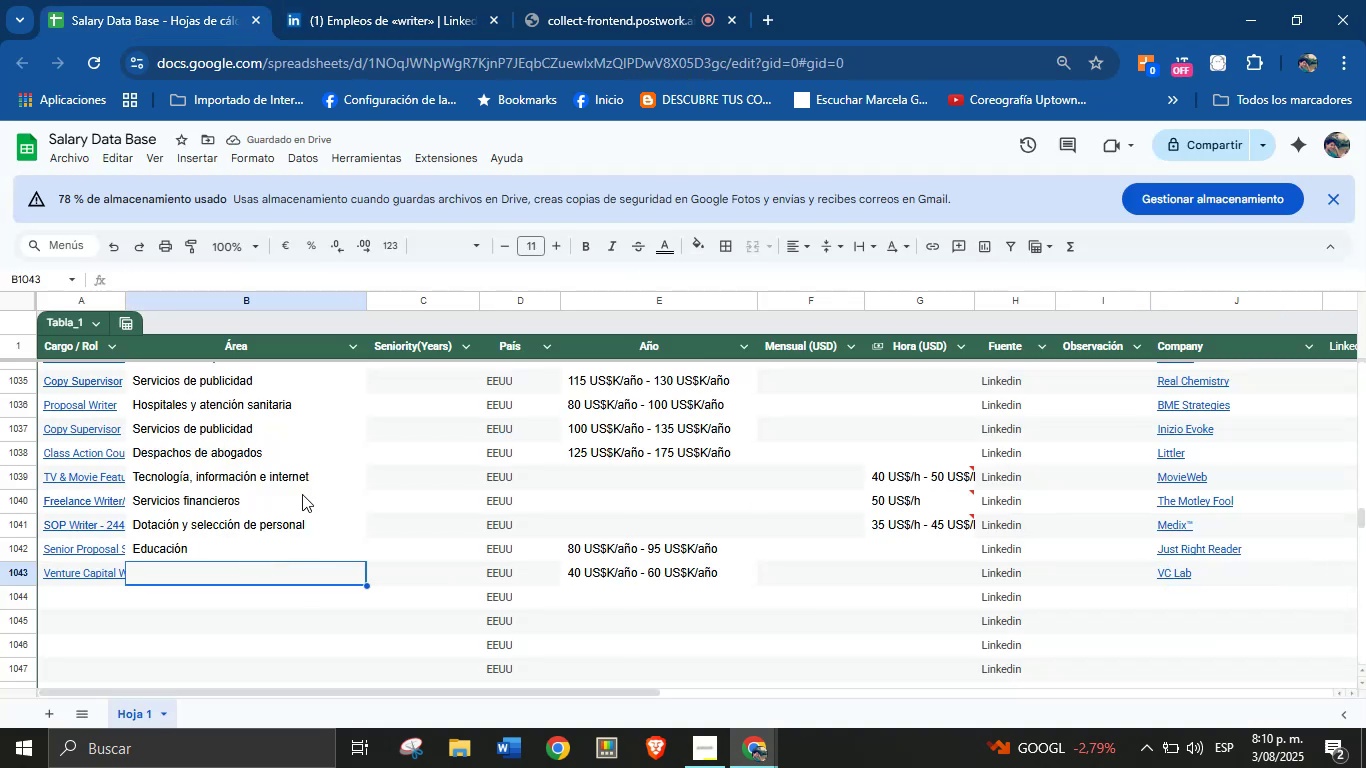 
left_click([357, 0])
 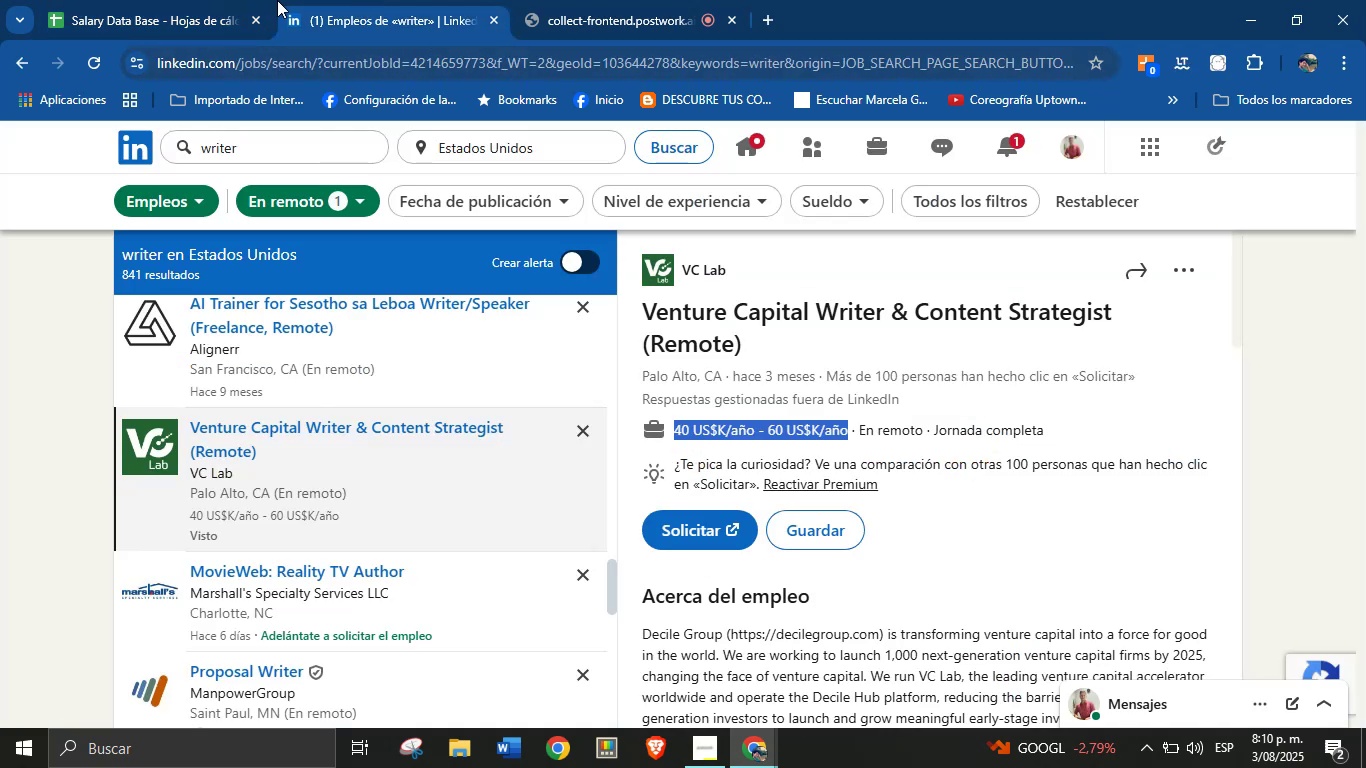 
scroll: coordinate [839, 527], scroll_direction: down, amount: 20.0
 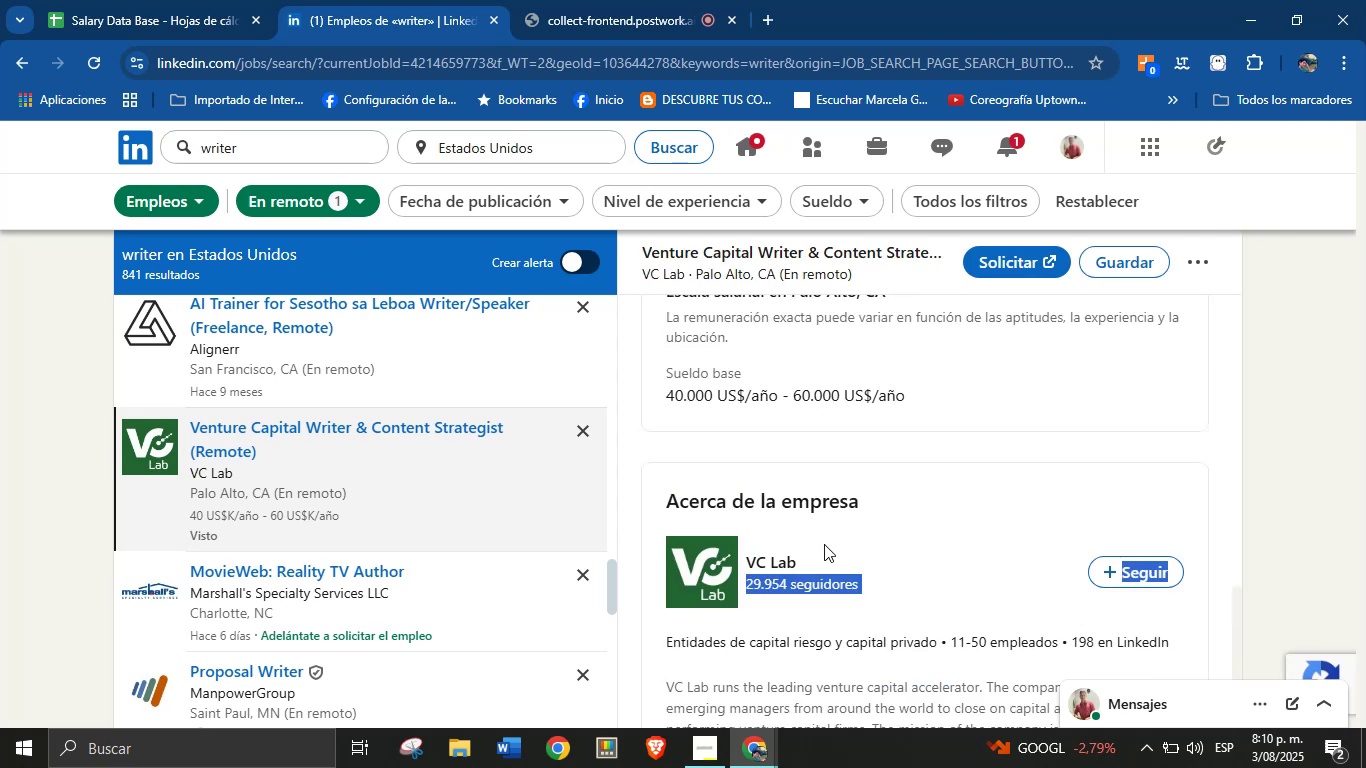 
left_click([908, 579])
 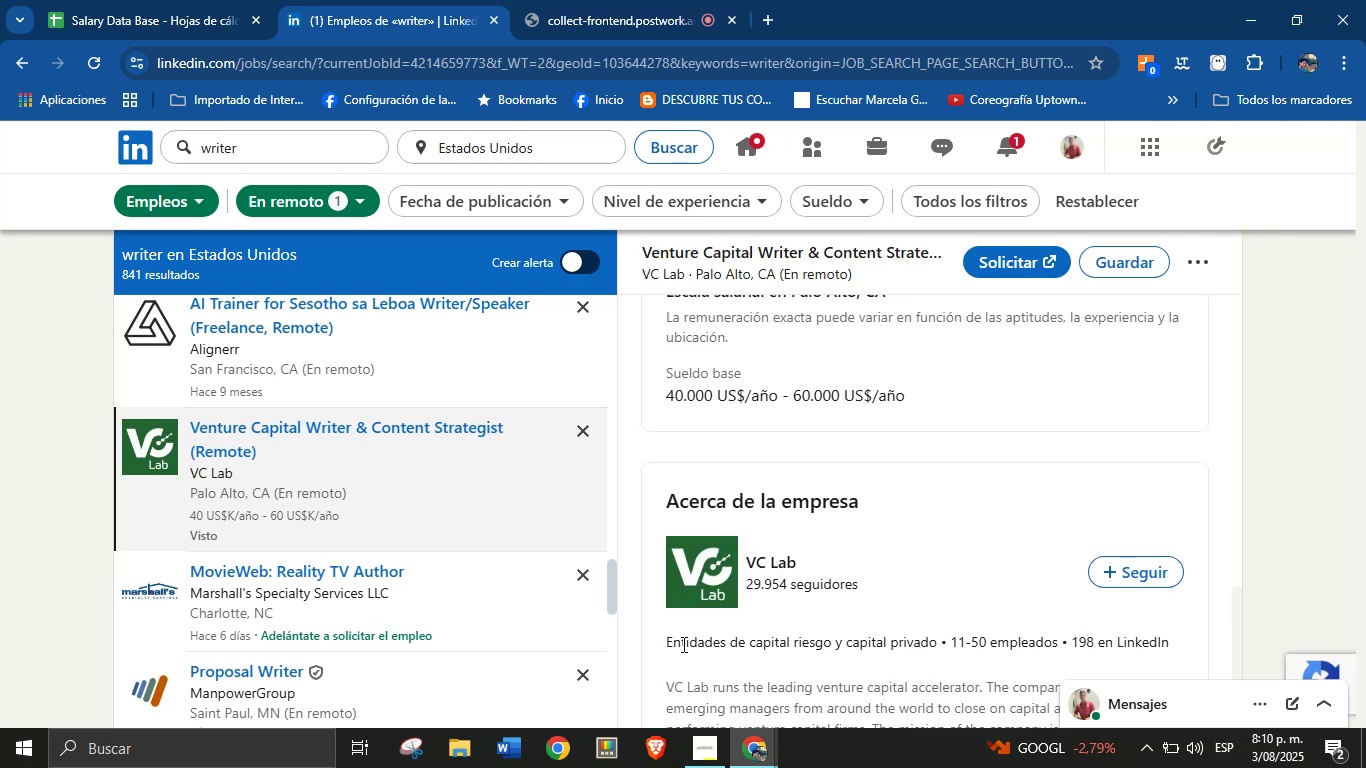 
scroll: coordinate [785, 586], scroll_direction: down, amount: 3.0
 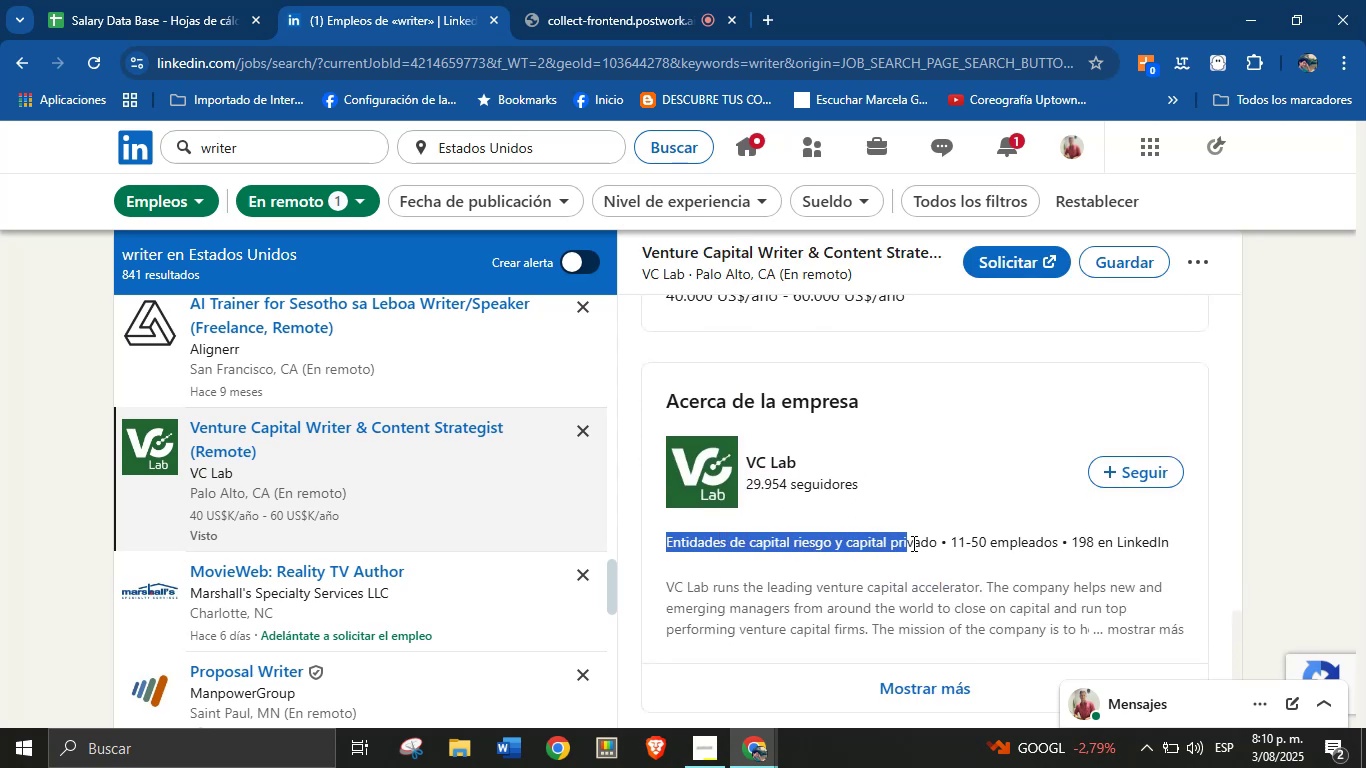 
key(Control+C)
 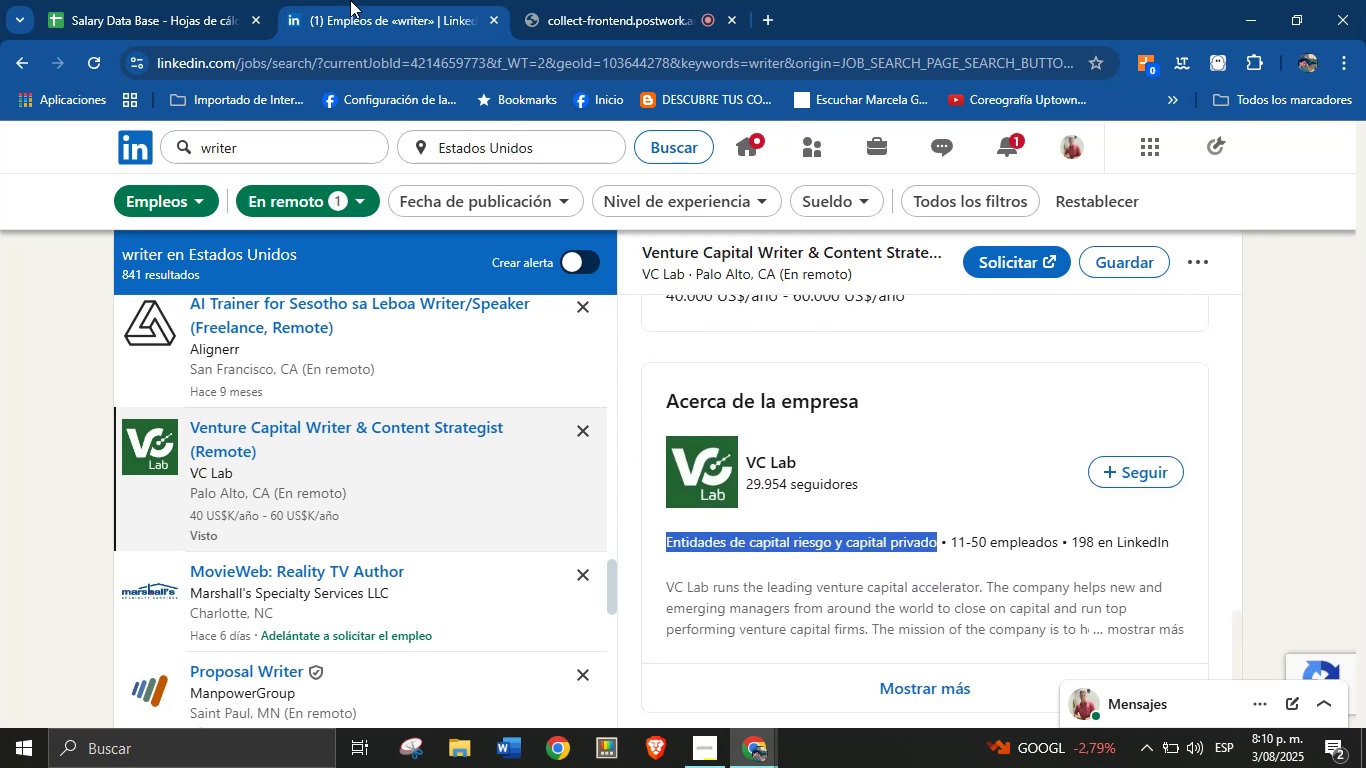 
left_click([227, 0])
 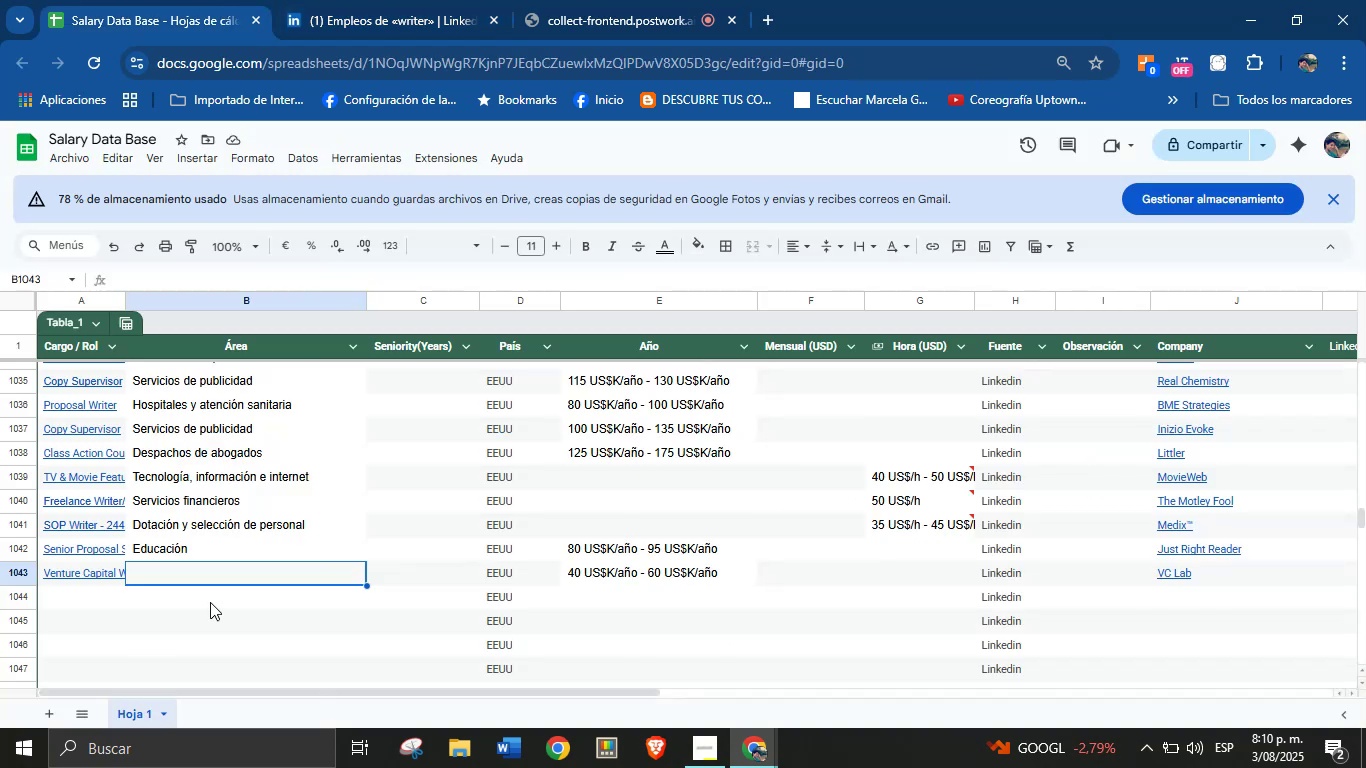 
left_click([231, 572])
 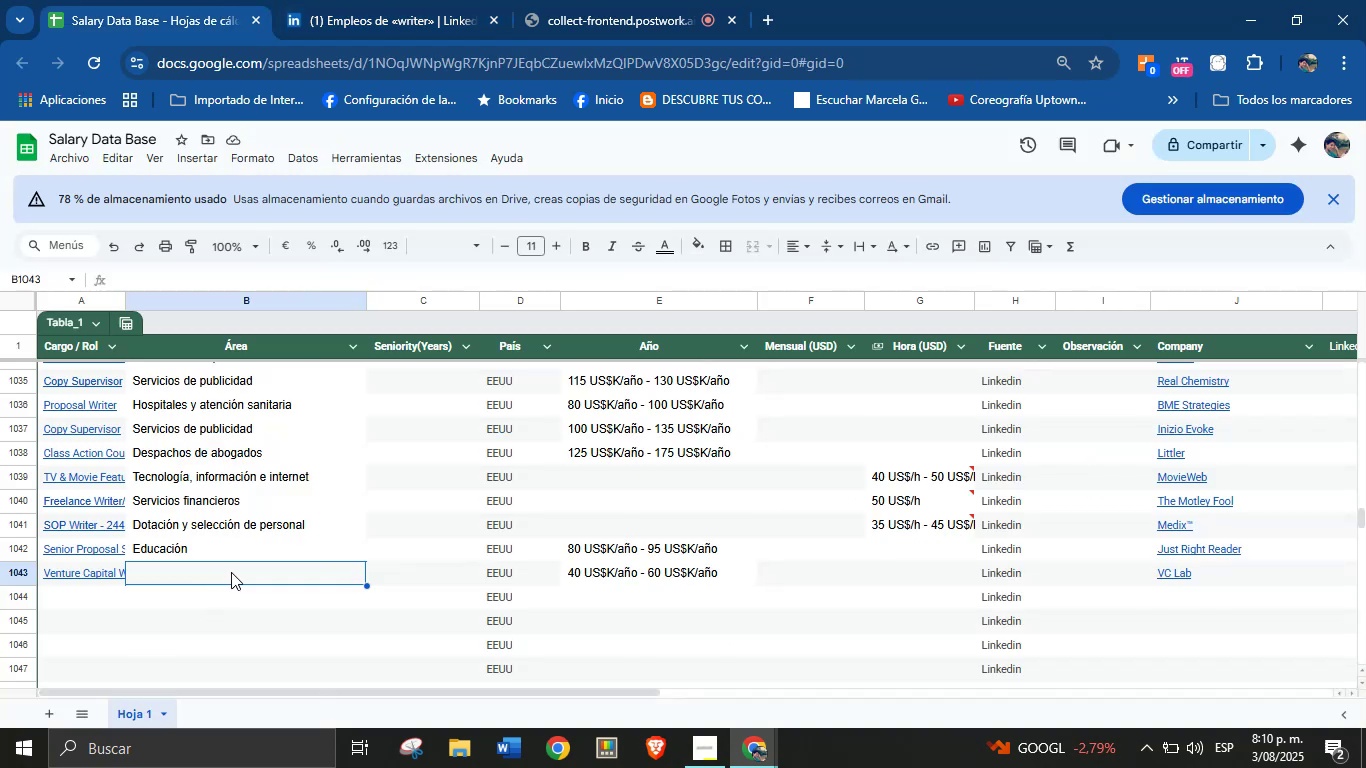 
key(Control+V)
 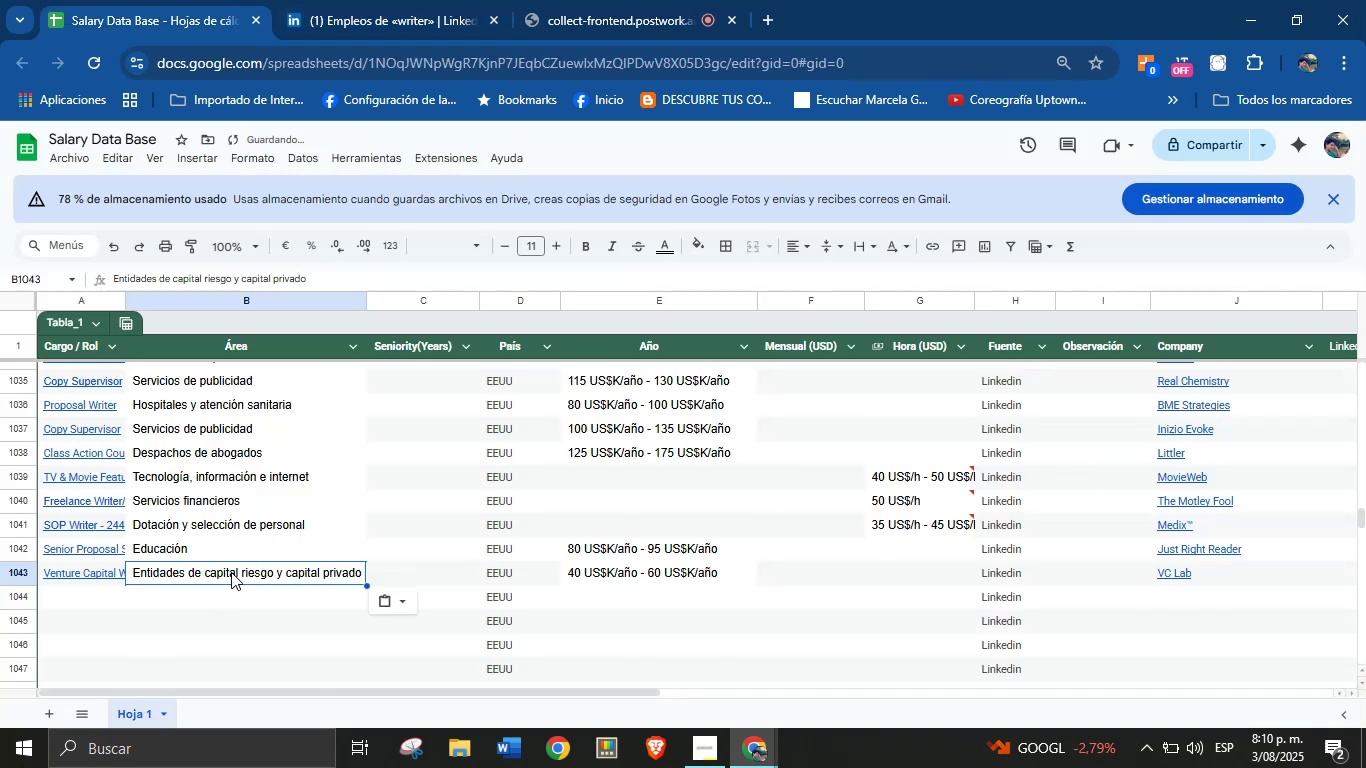 
left_click([240, 608])
 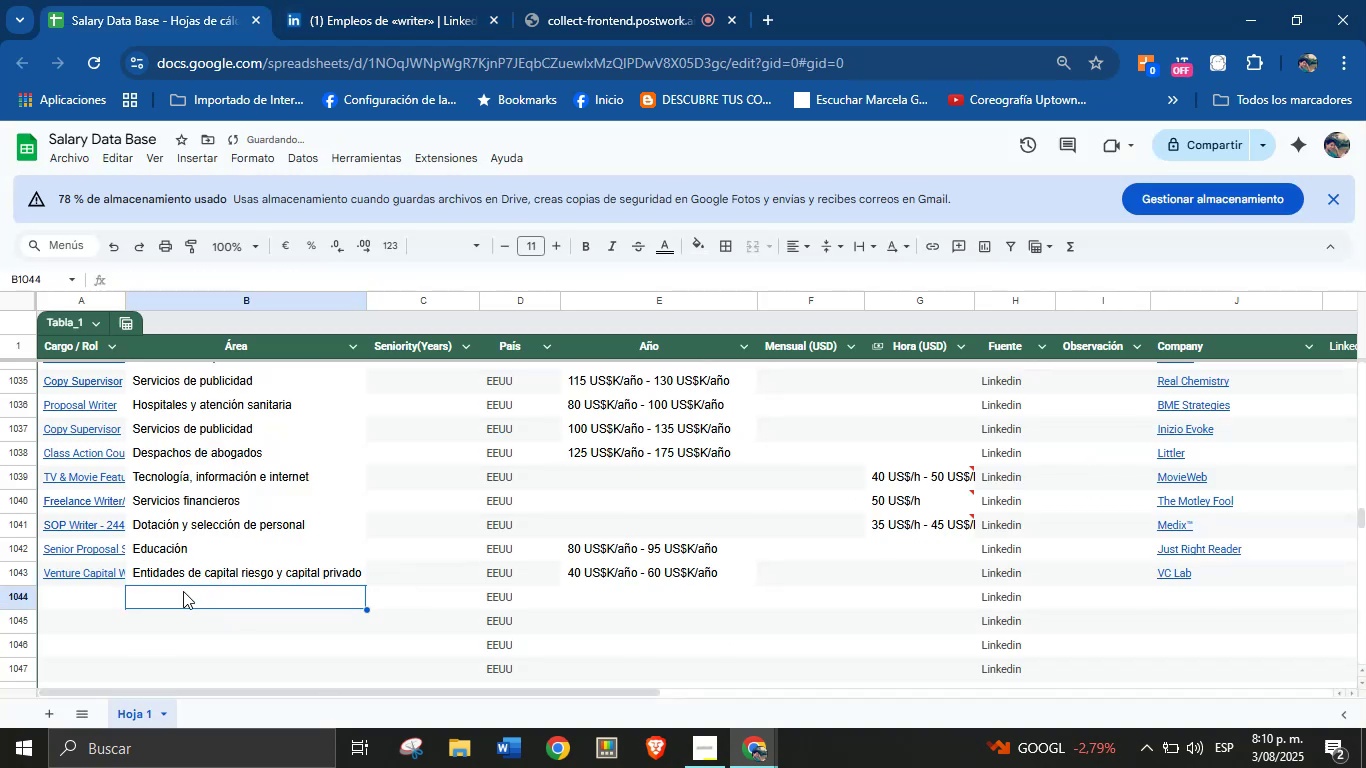 
left_click([86, 587])
 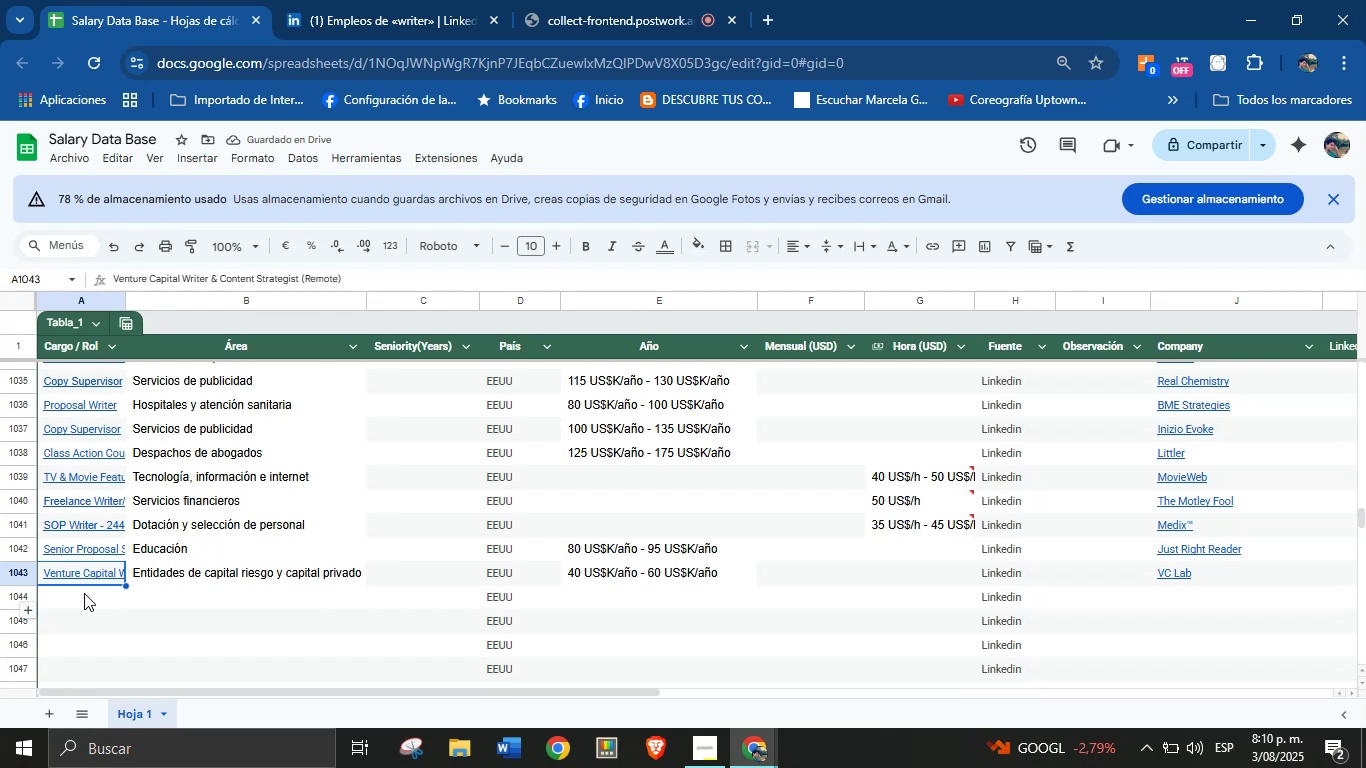 
left_click([84, 593])
 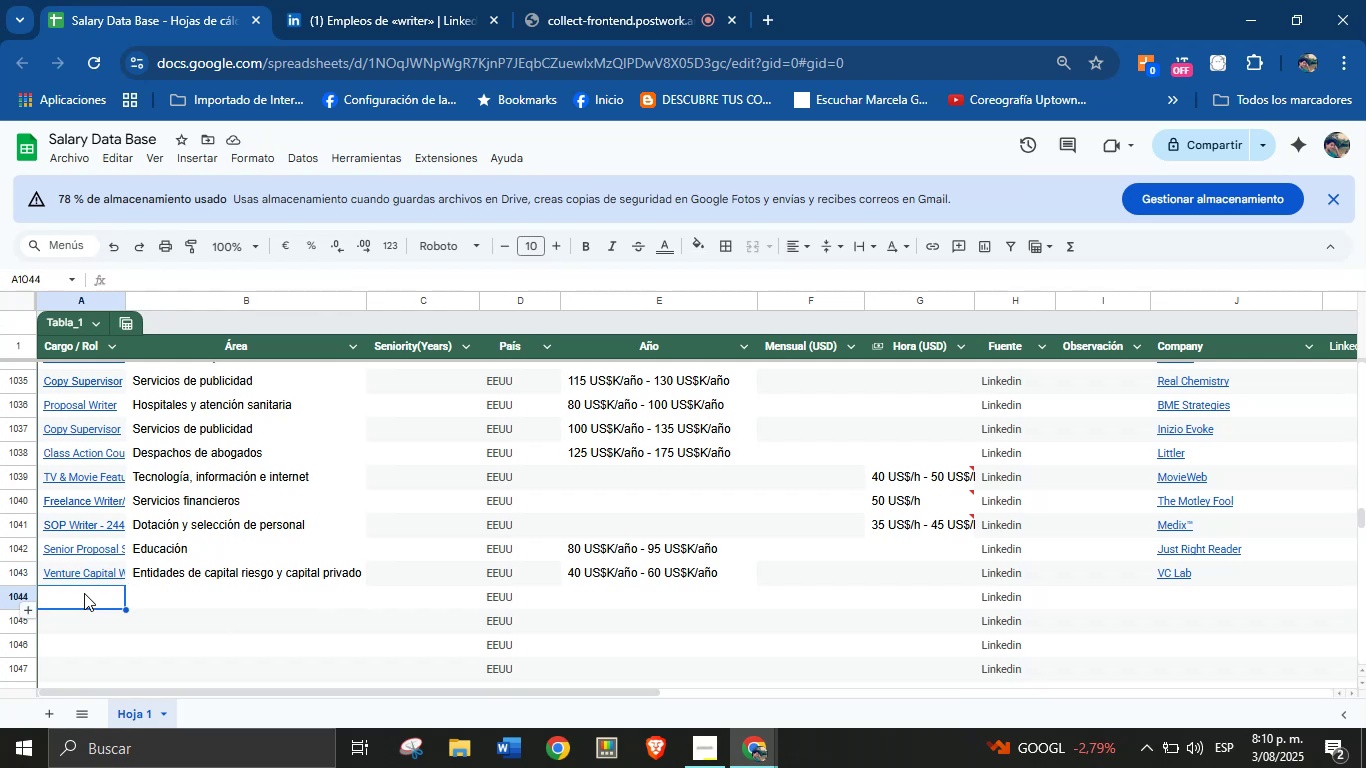 
left_click([394, 0])
 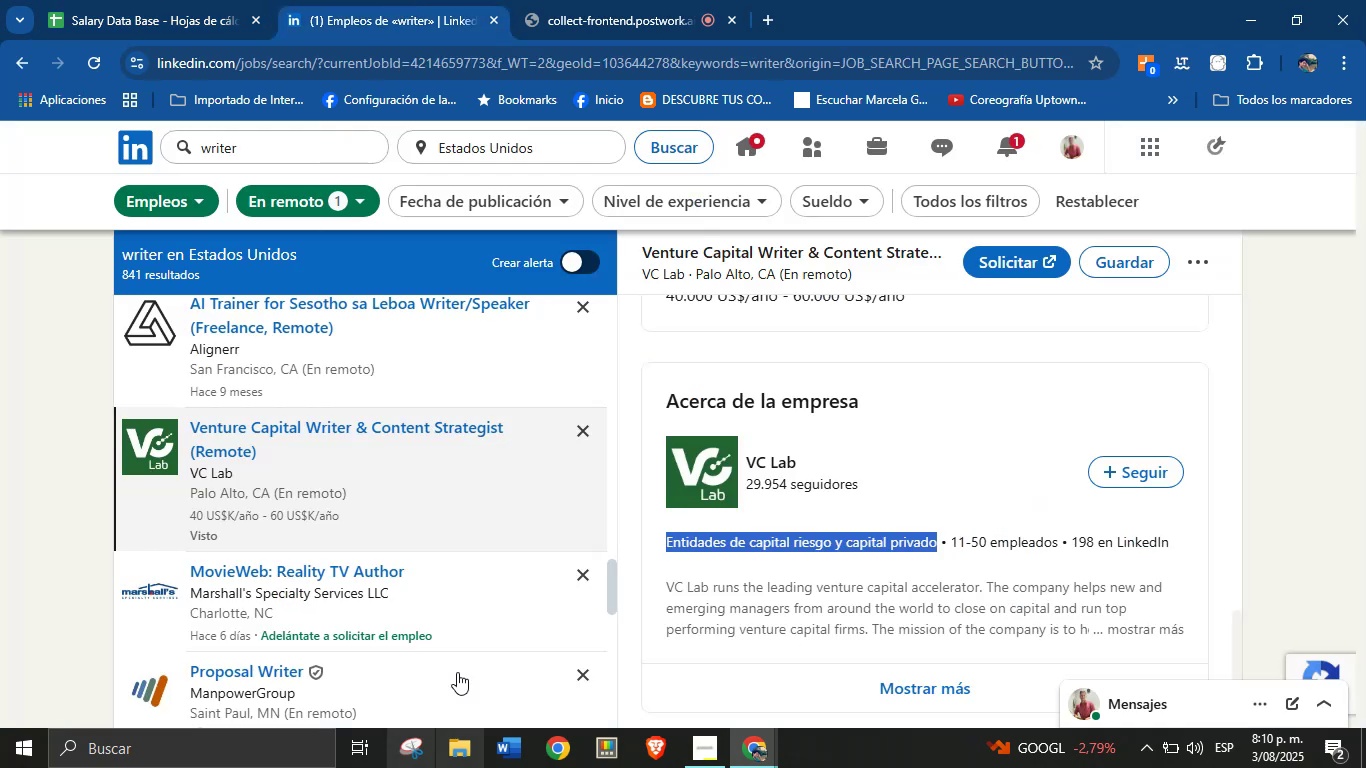 
scroll: coordinate [402, 491], scroll_direction: down, amount: 3.0
 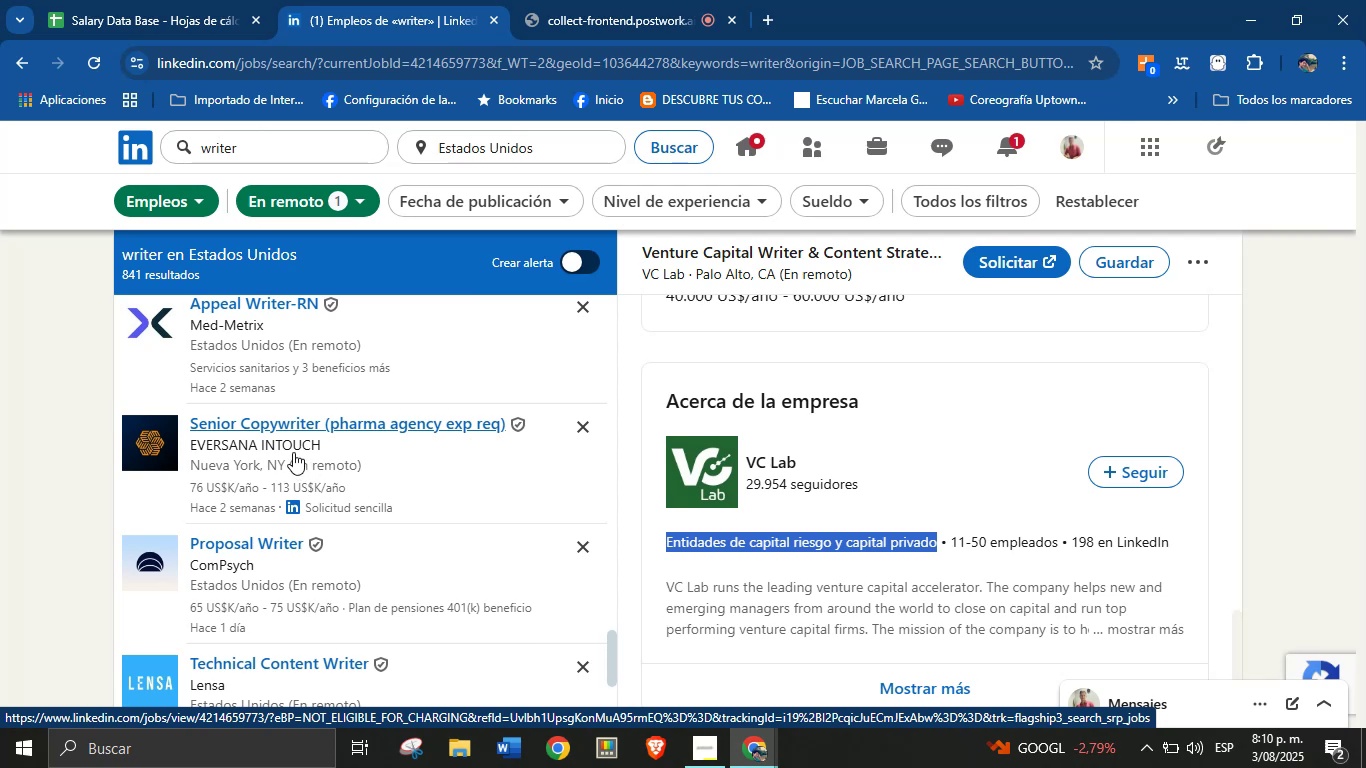 
left_click([298, 435])
 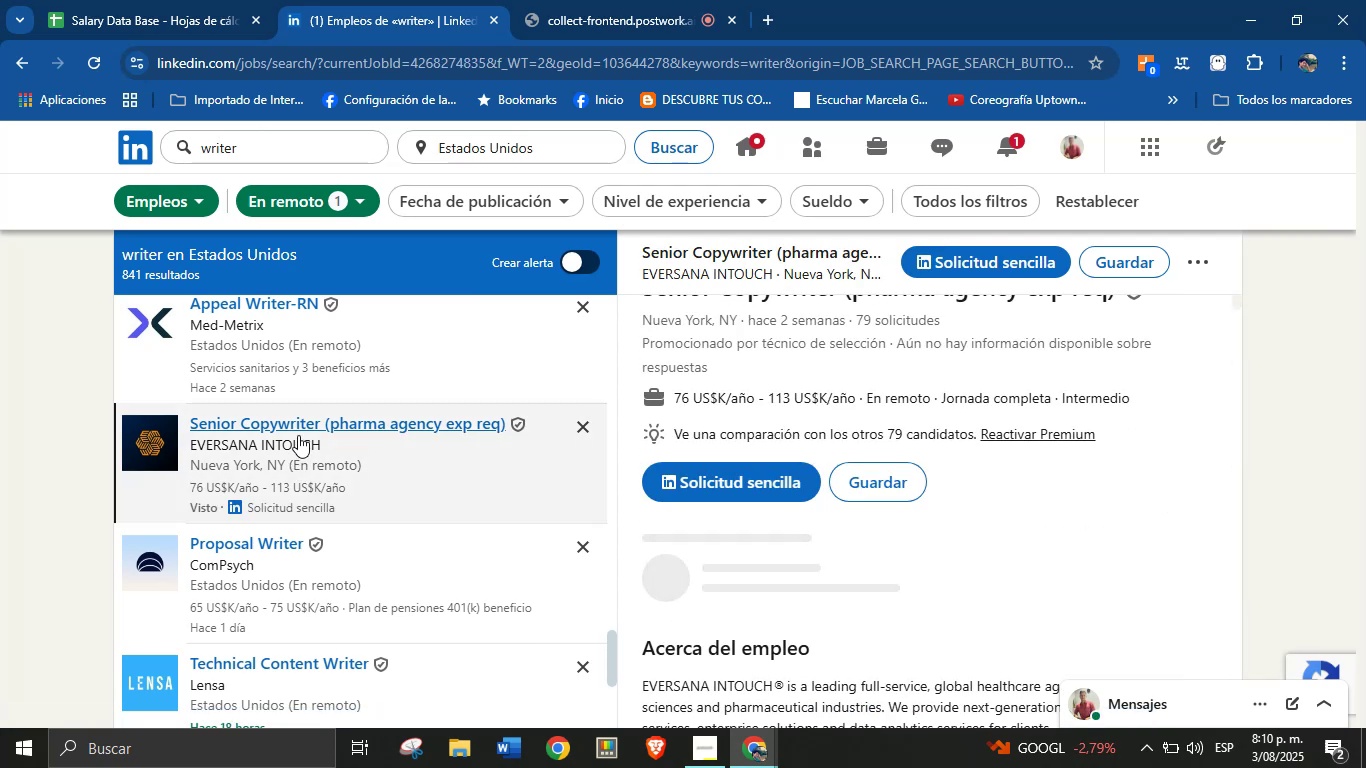 
scroll: coordinate [1008, 452], scroll_direction: up, amount: 10.0
 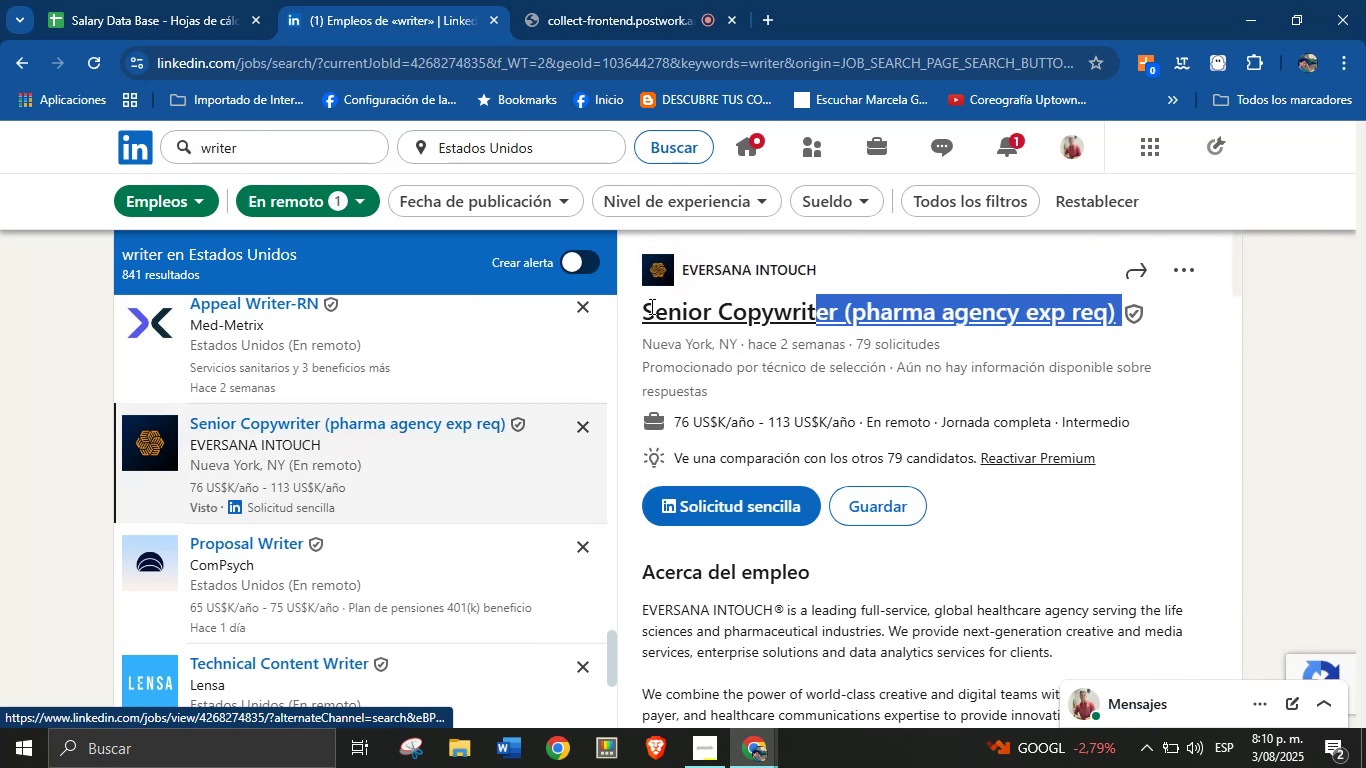 
key(Control+C)
 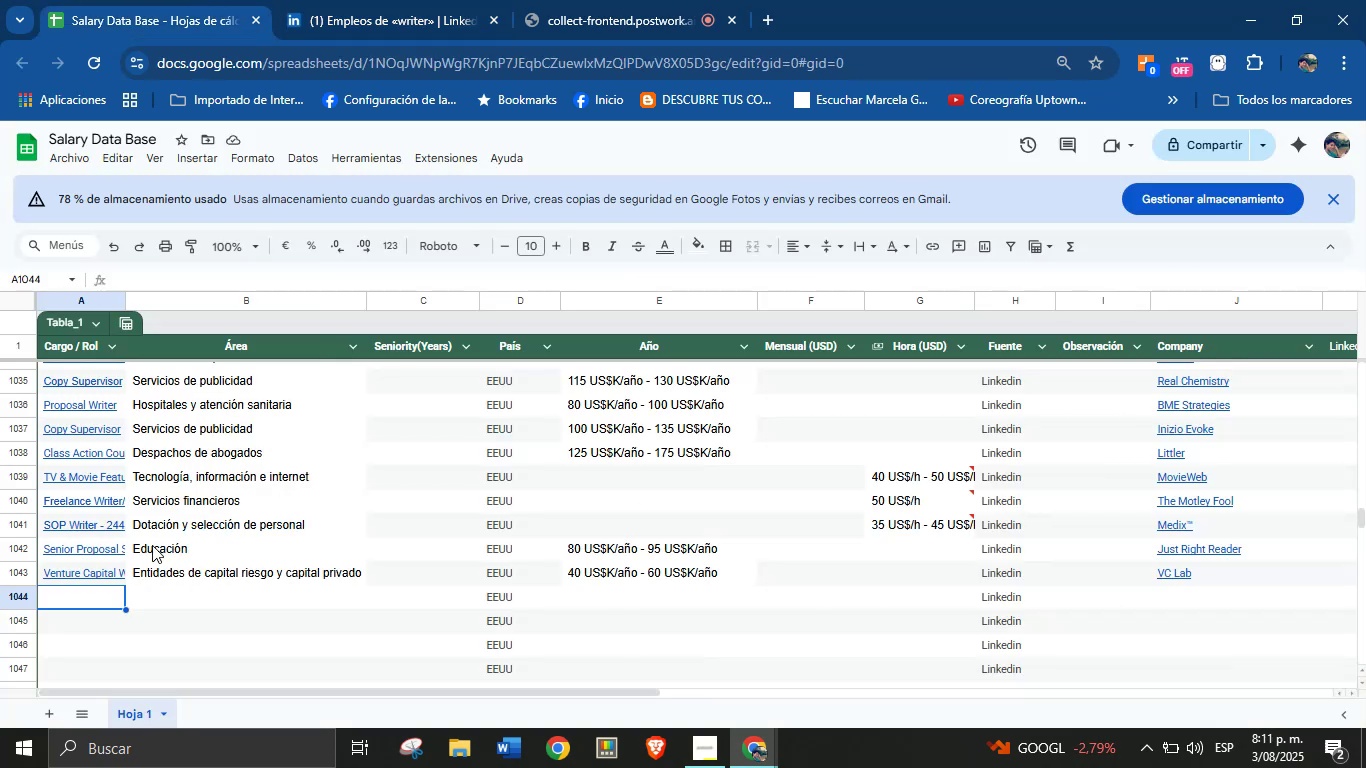 
left_click([92, 593])
 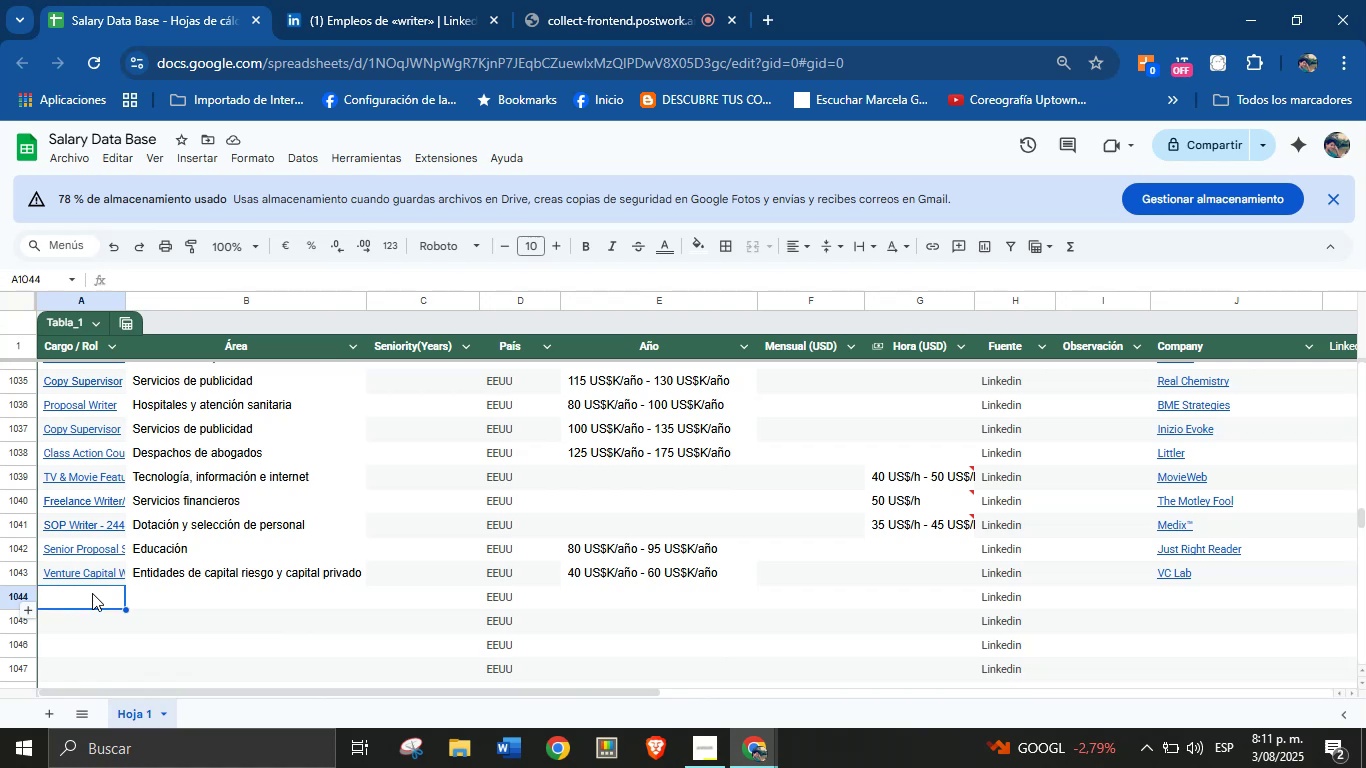 
key(Control+V)
 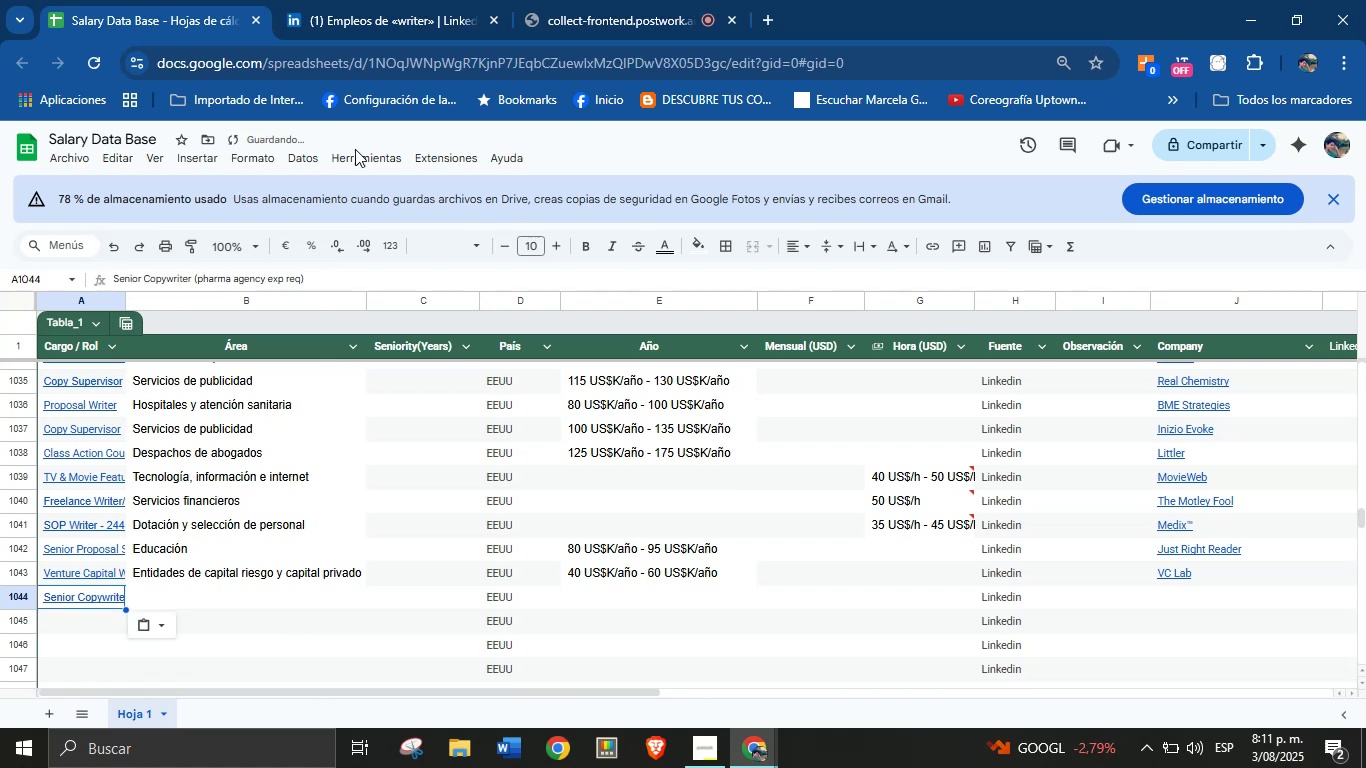 
left_click([365, 0])
 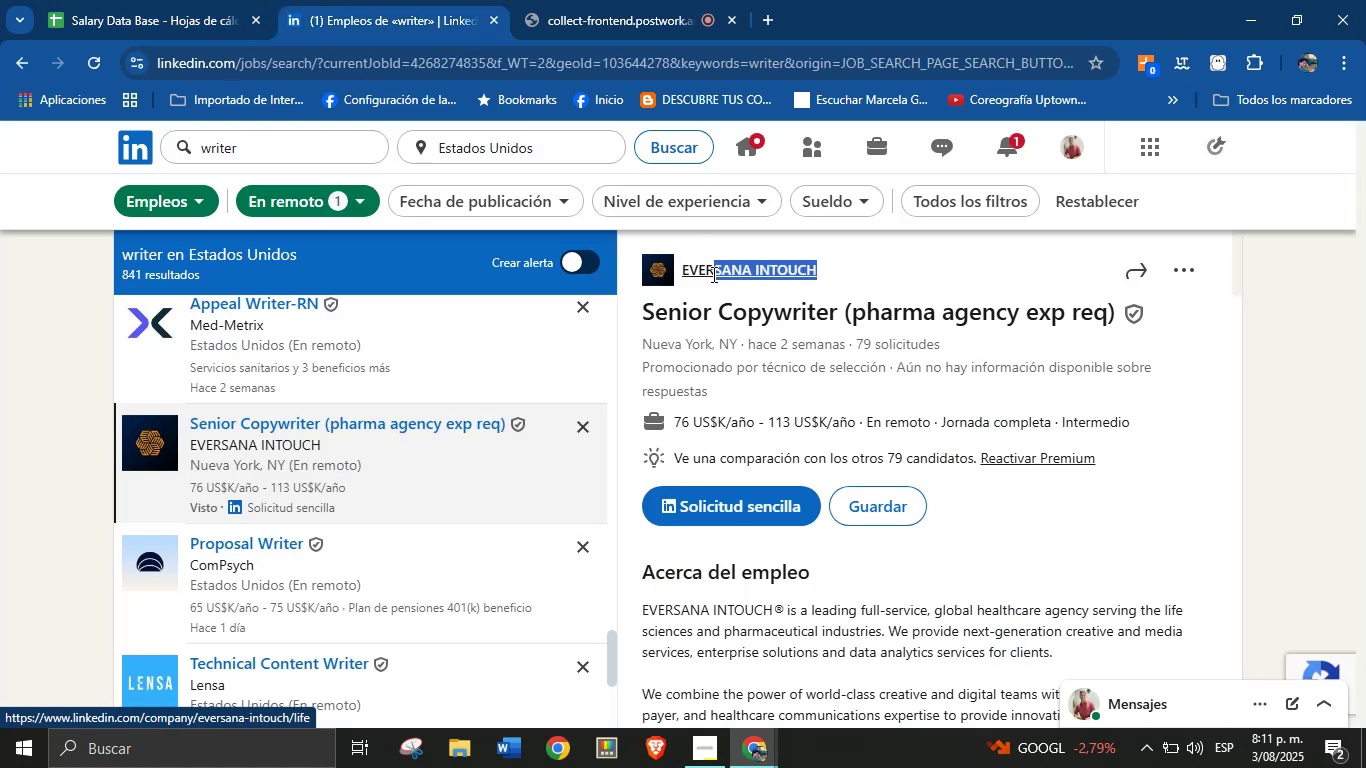 
key(Control+C)
 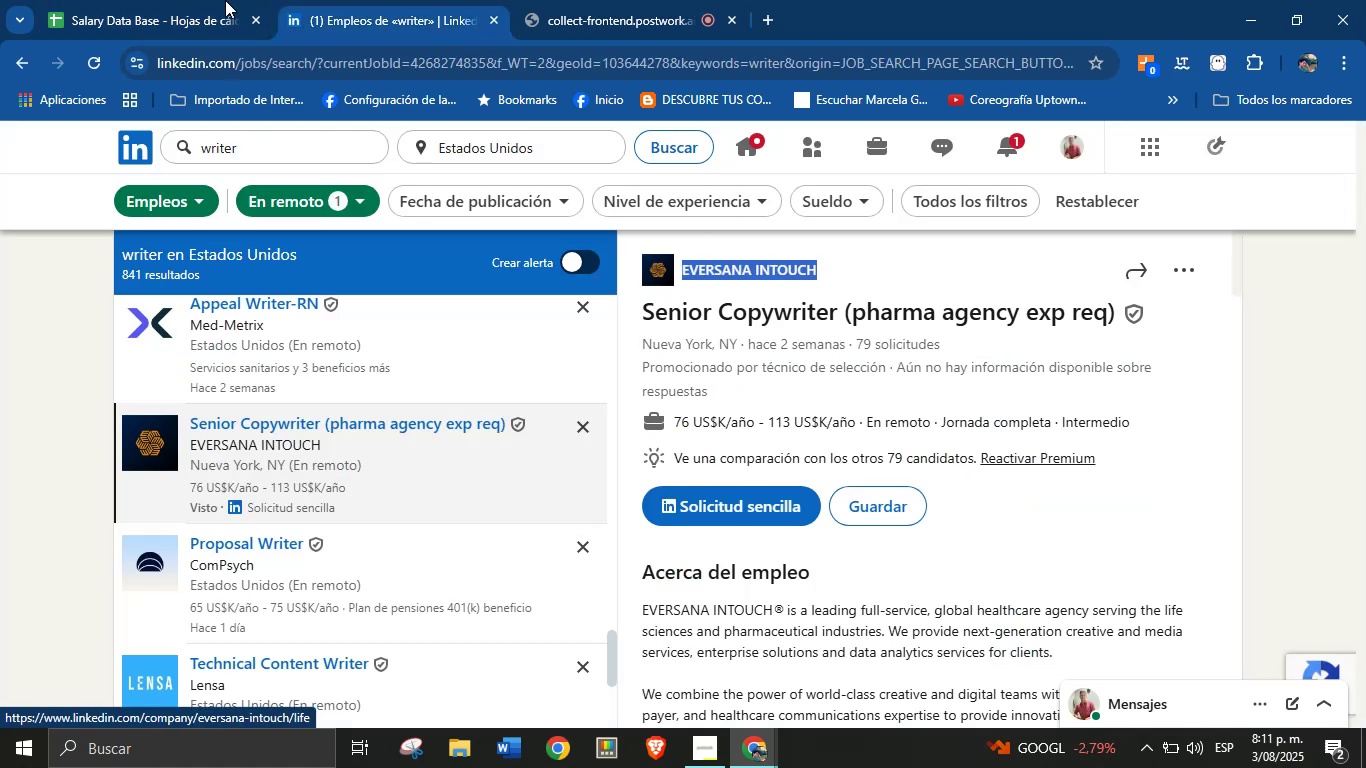 
left_click([149, 0])
 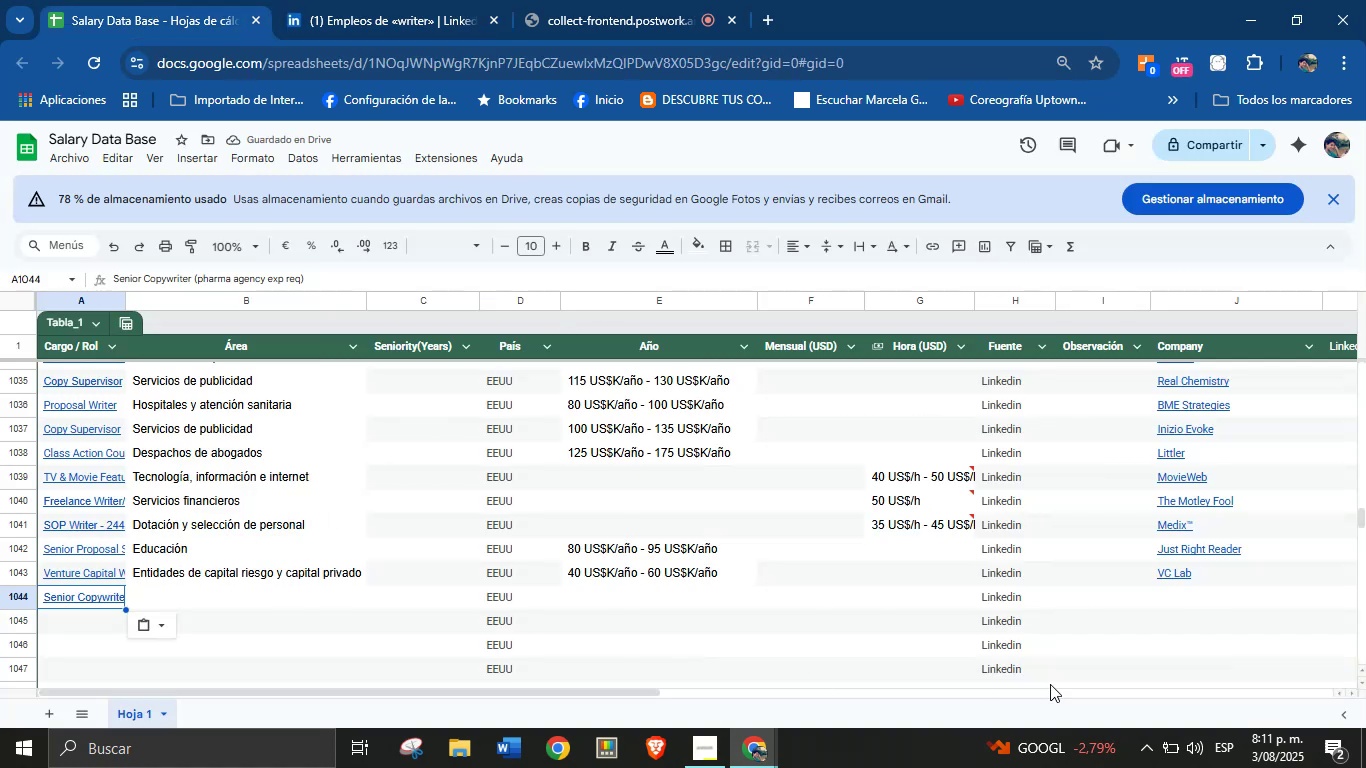 
left_click([1190, 603])
 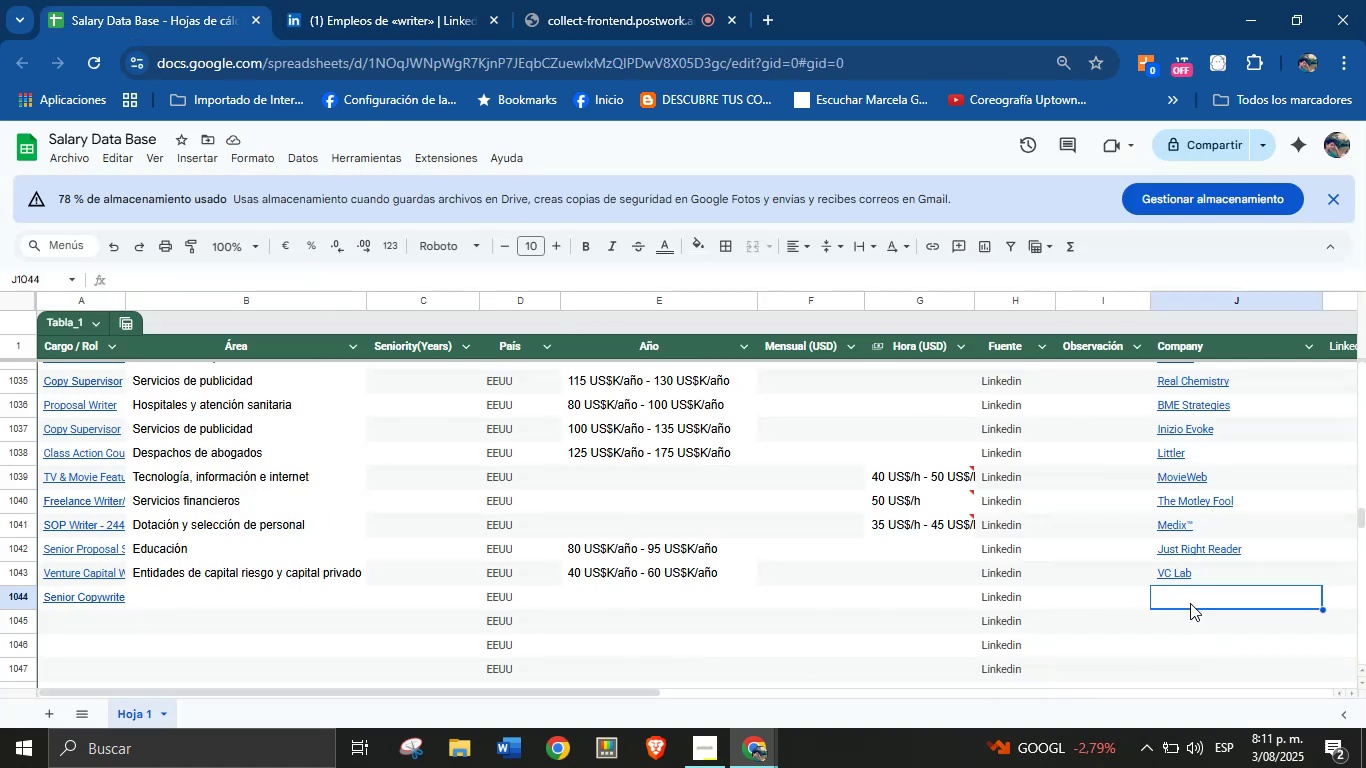 
key(Control+V)
 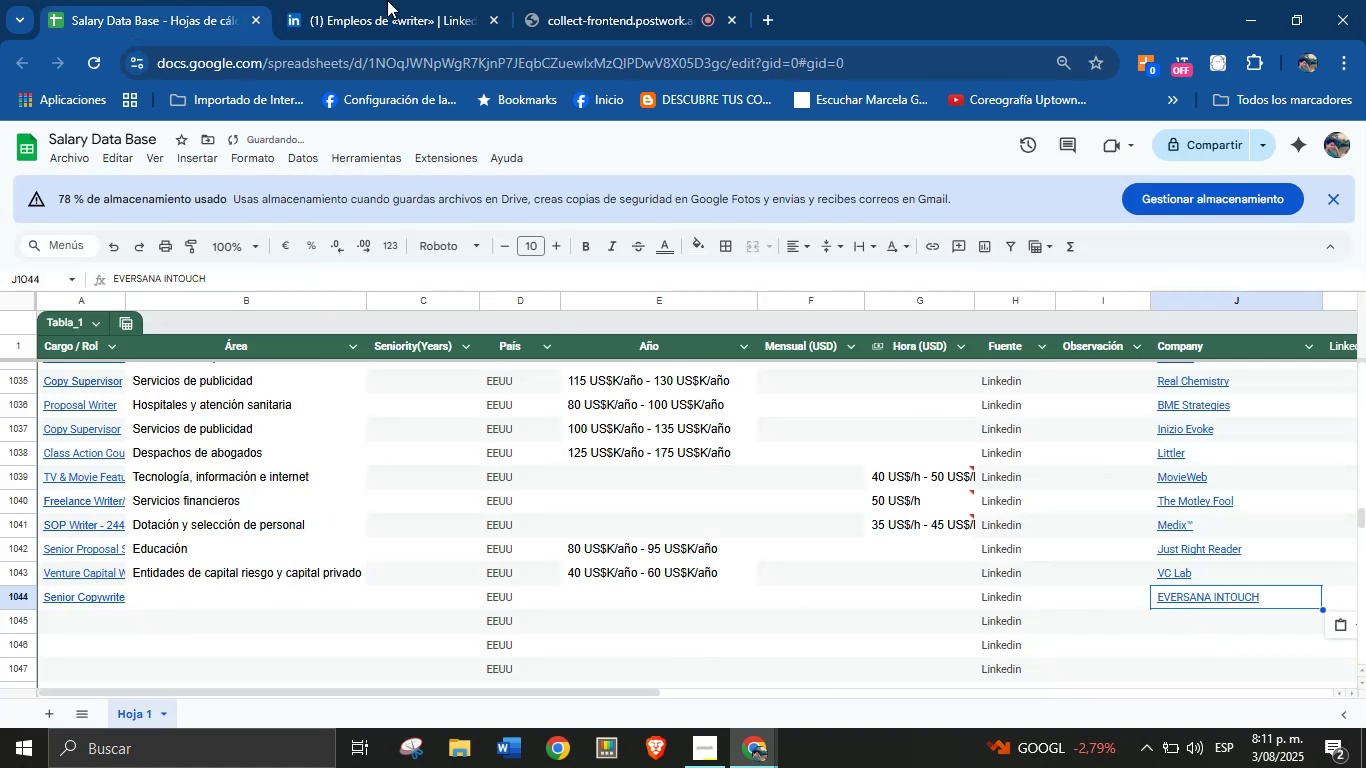 
left_click([409, 0])
 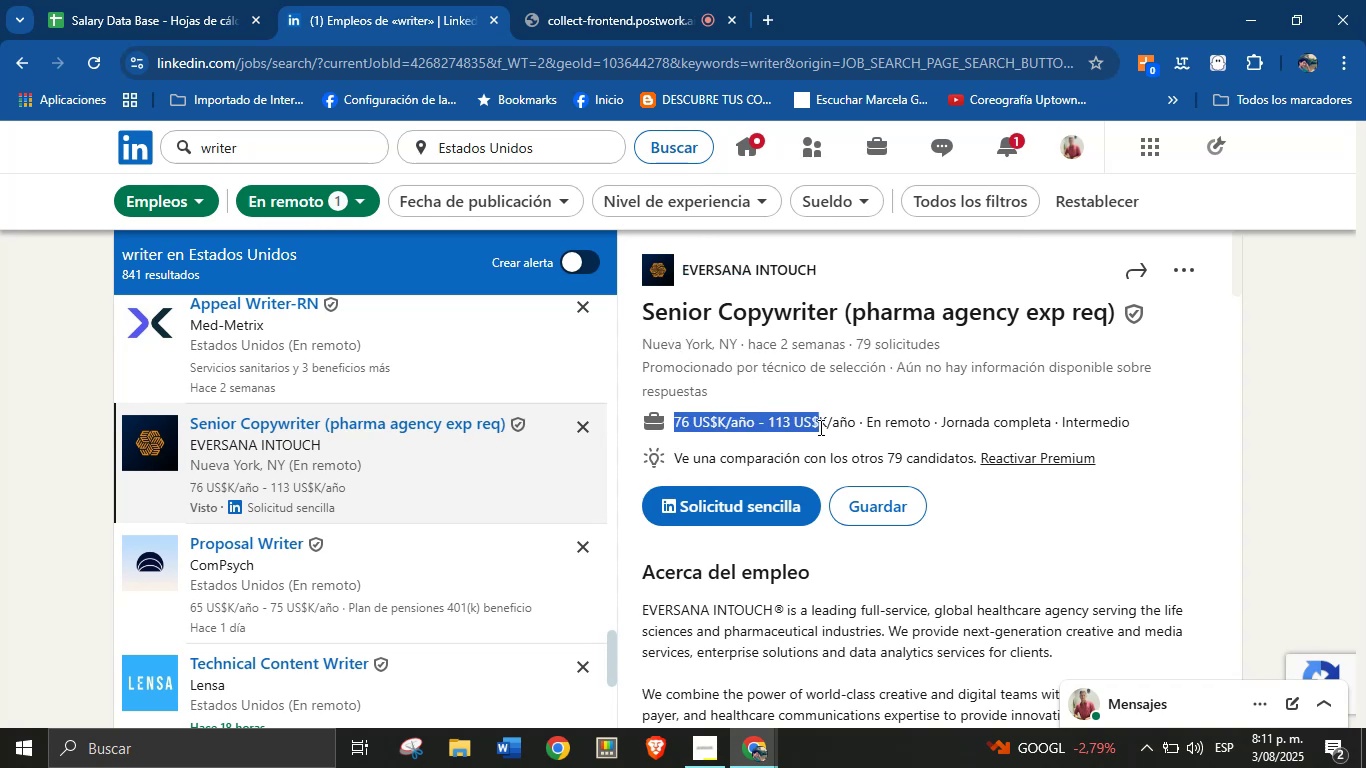 
key(Control+C)
 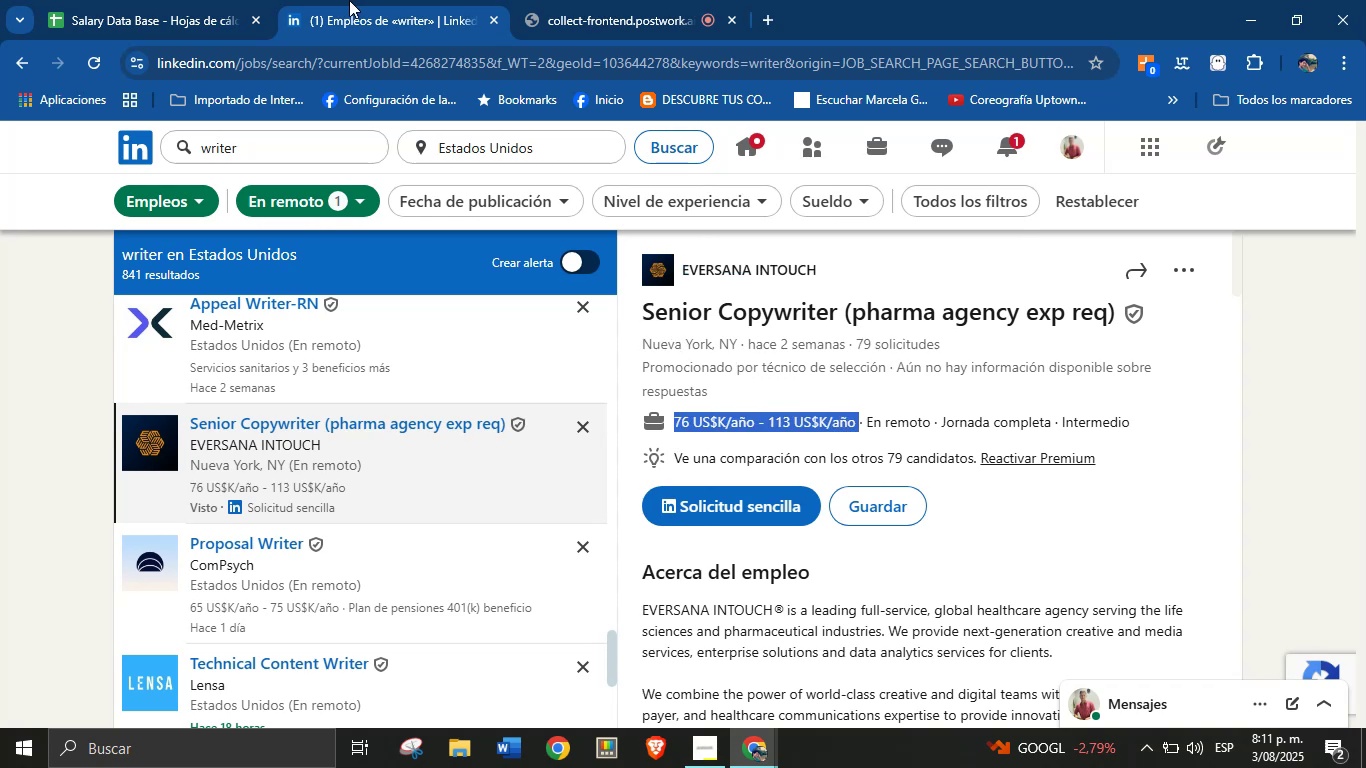 
left_click([259, 0])
 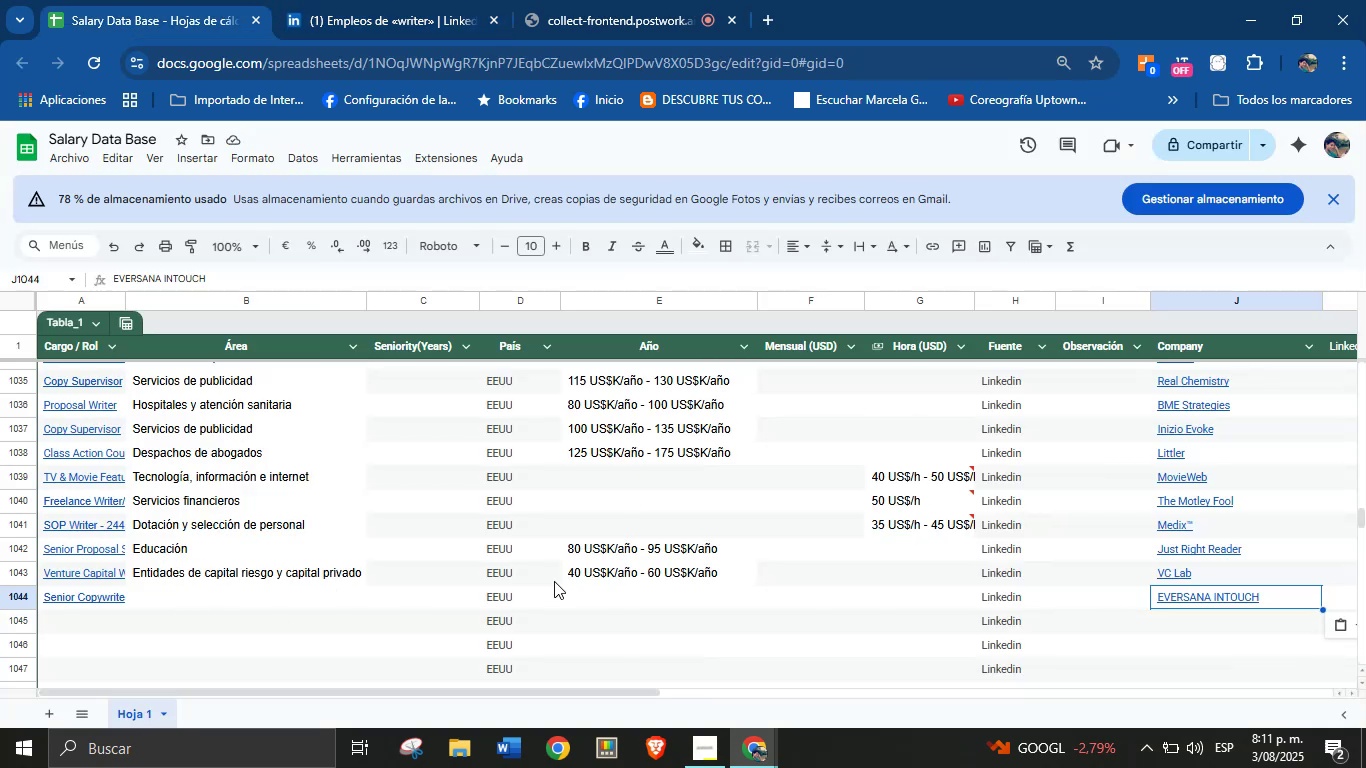 
left_click([614, 595])
 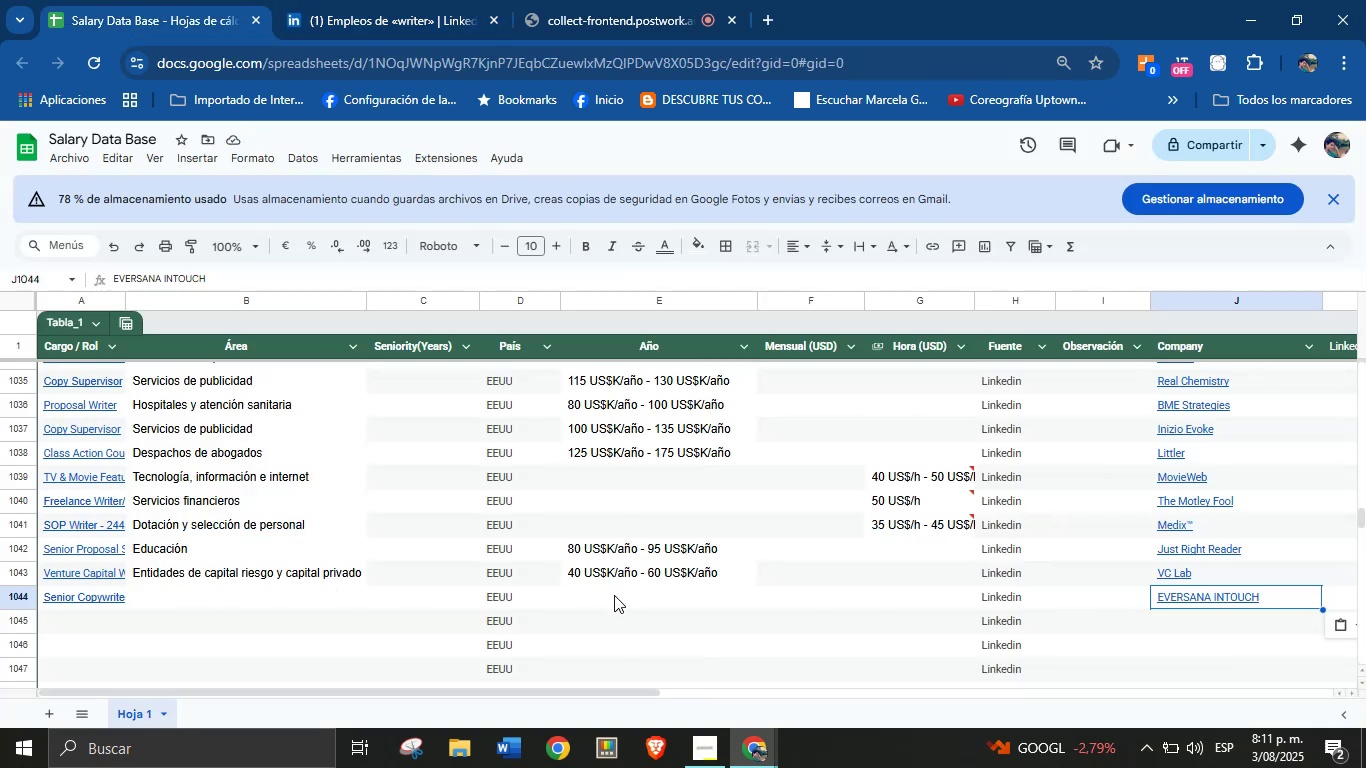 
key(Control+V)
 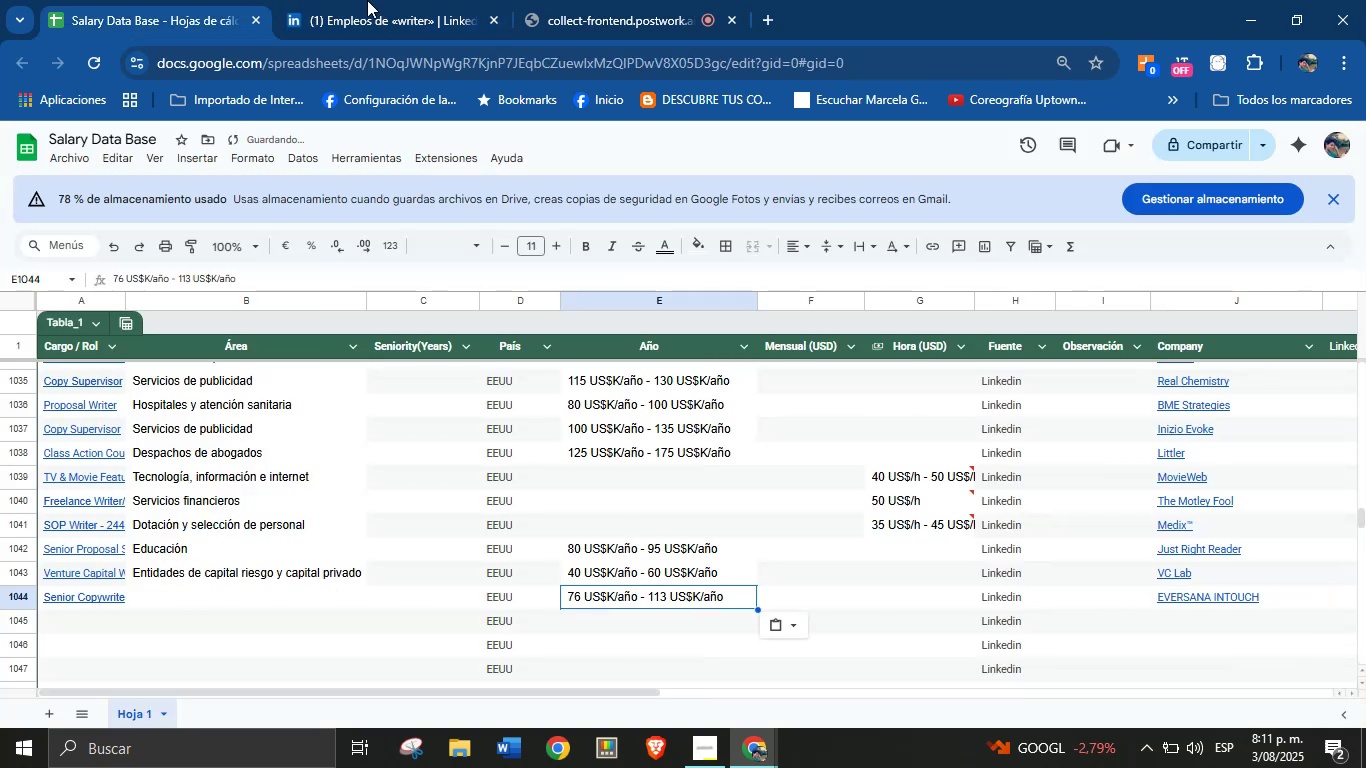 
left_click([320, 0])
 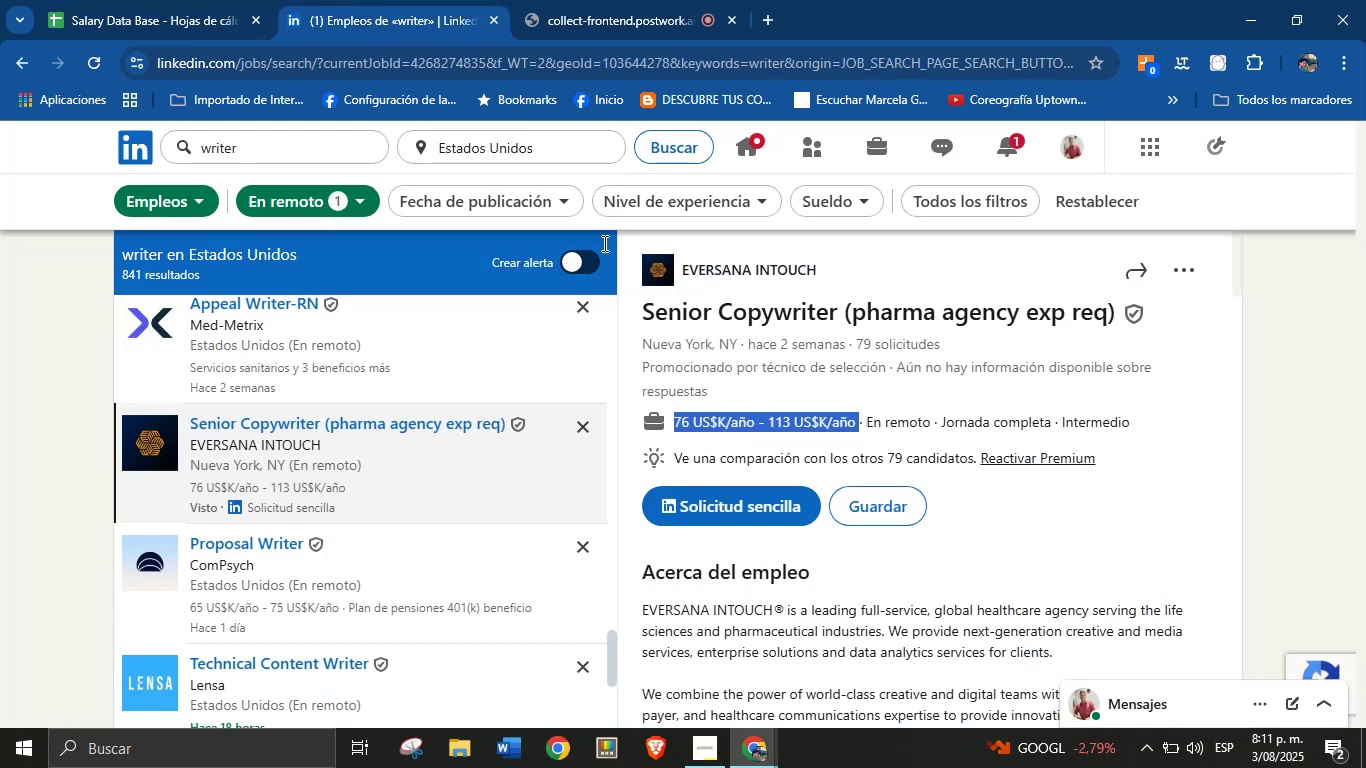 
scroll: coordinate [801, 441], scroll_direction: down, amount: 28.0
 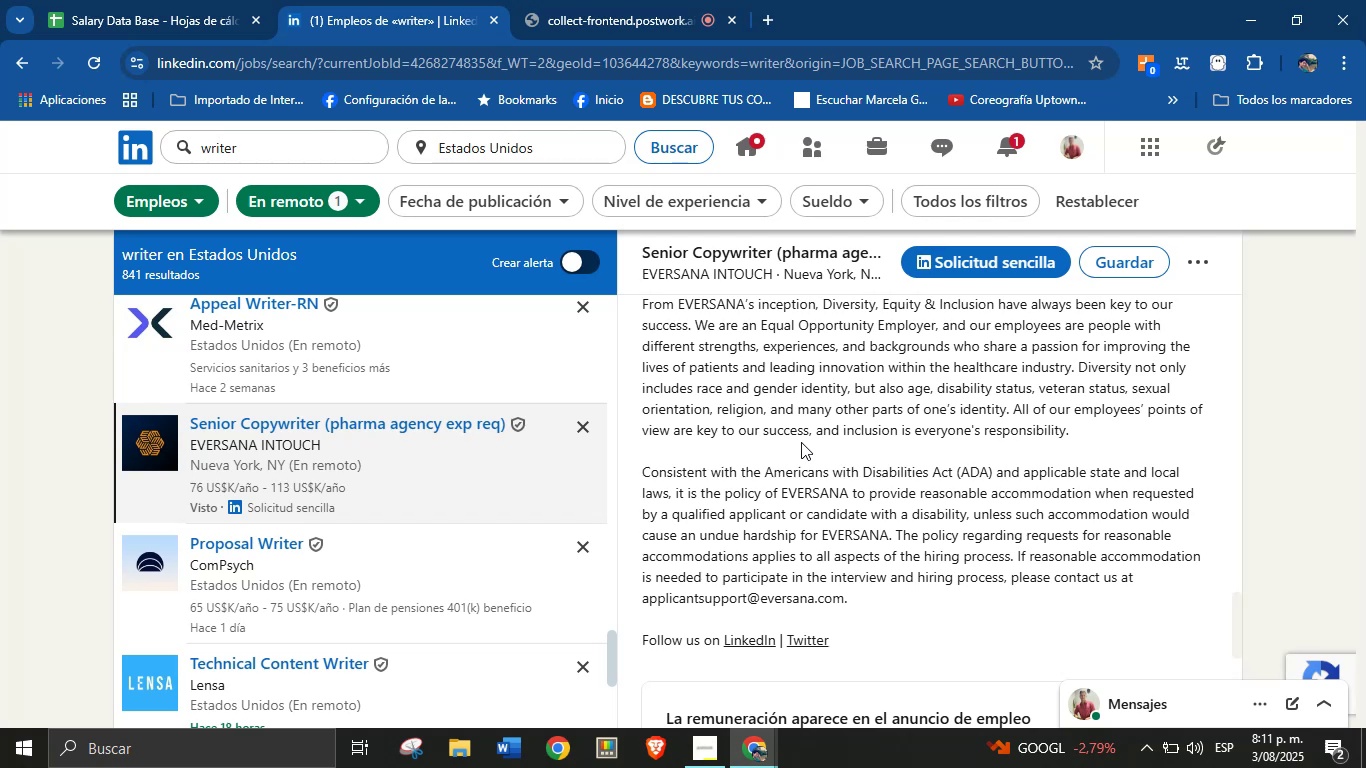 
wait(9.08)
 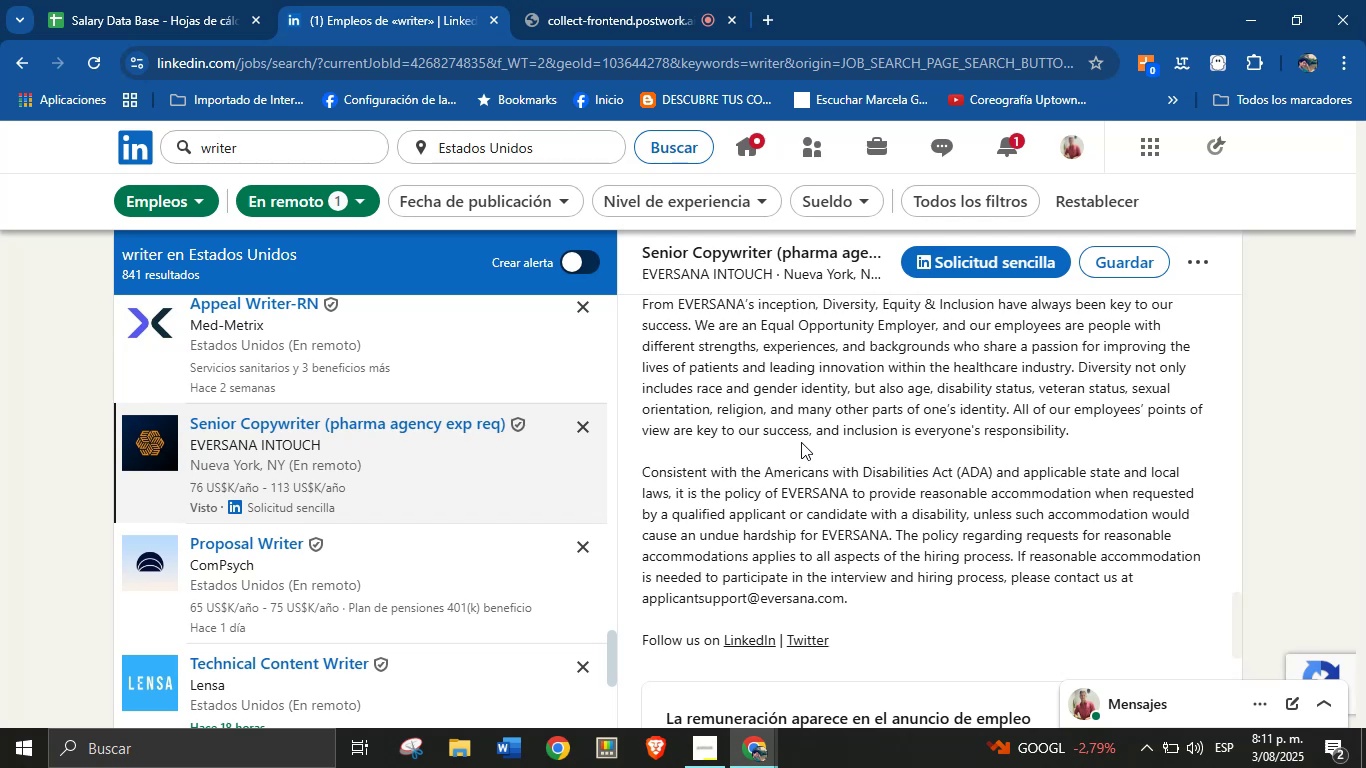 
scroll: coordinate [785, 595], scroll_direction: down, amount: 6.0
 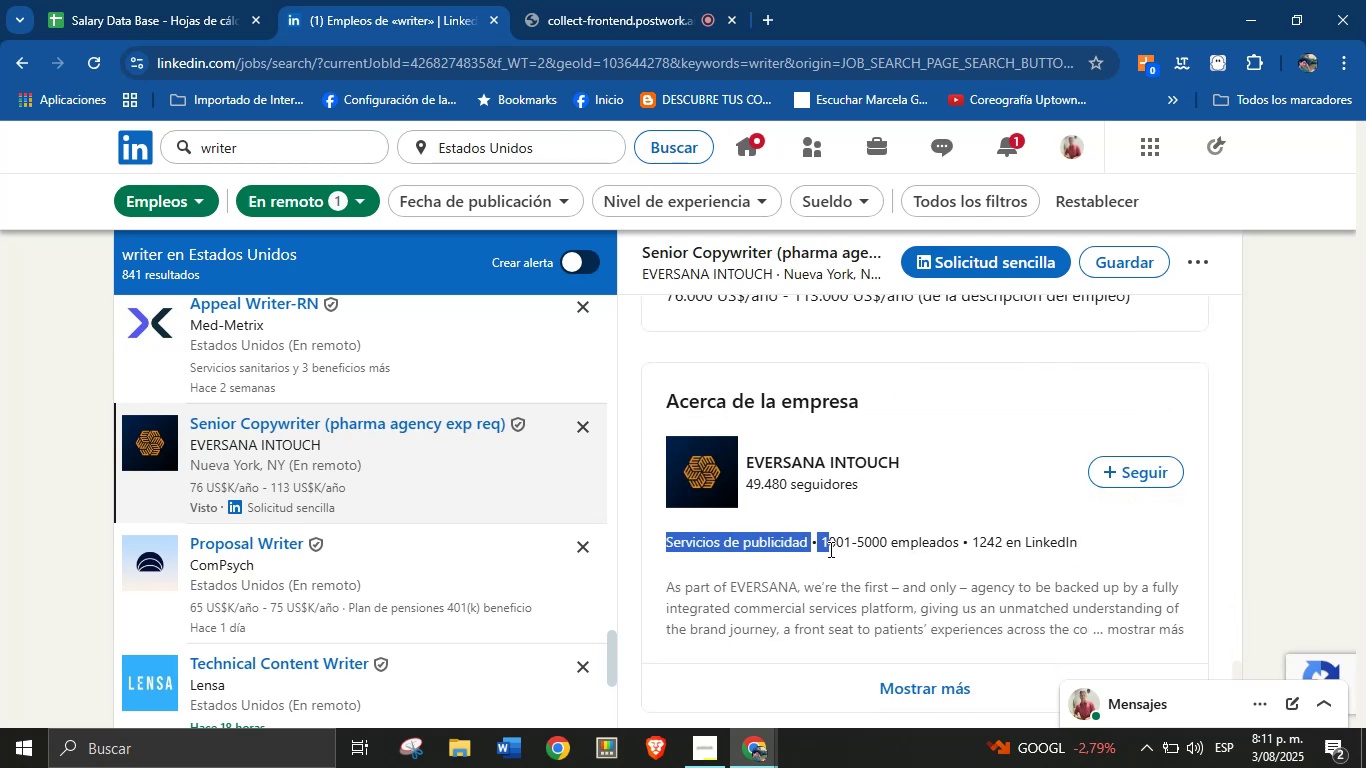 
key(Control+C)
 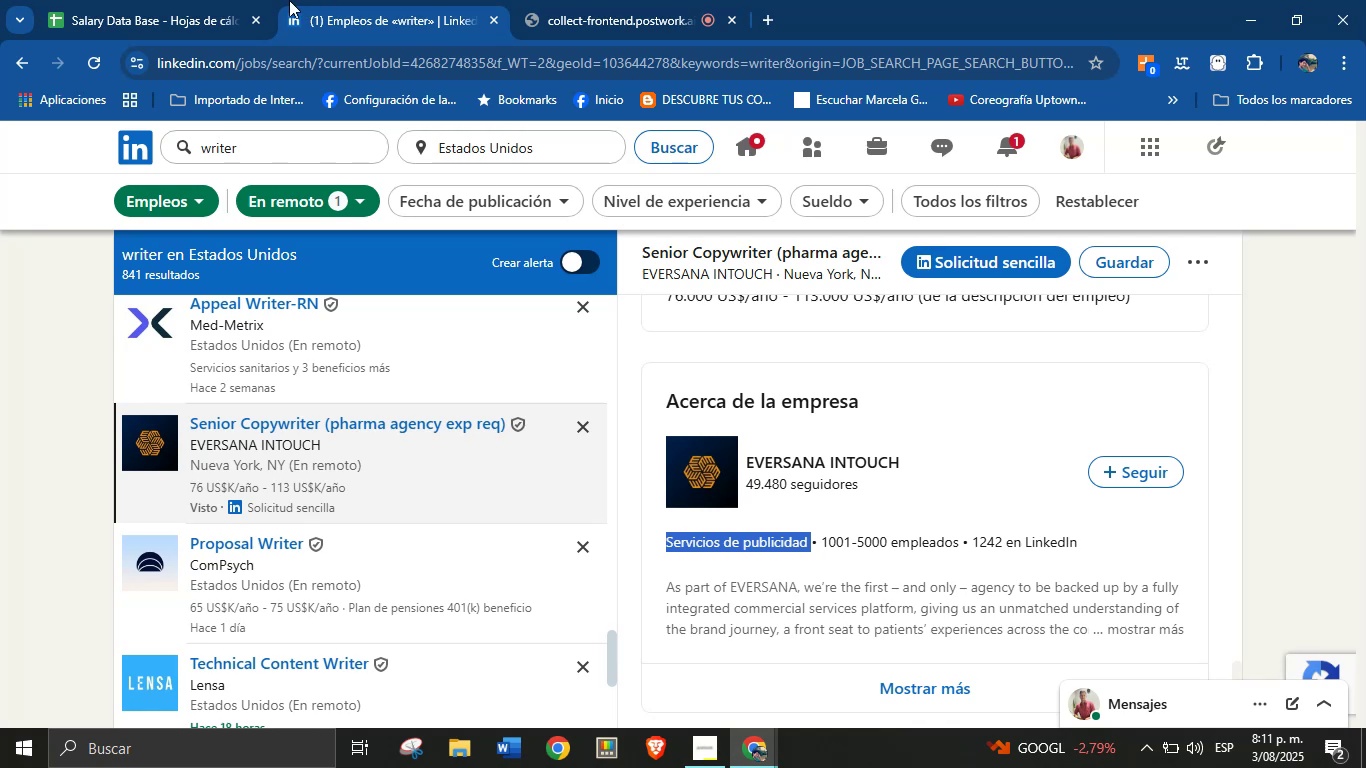 
double_click([241, 0])
 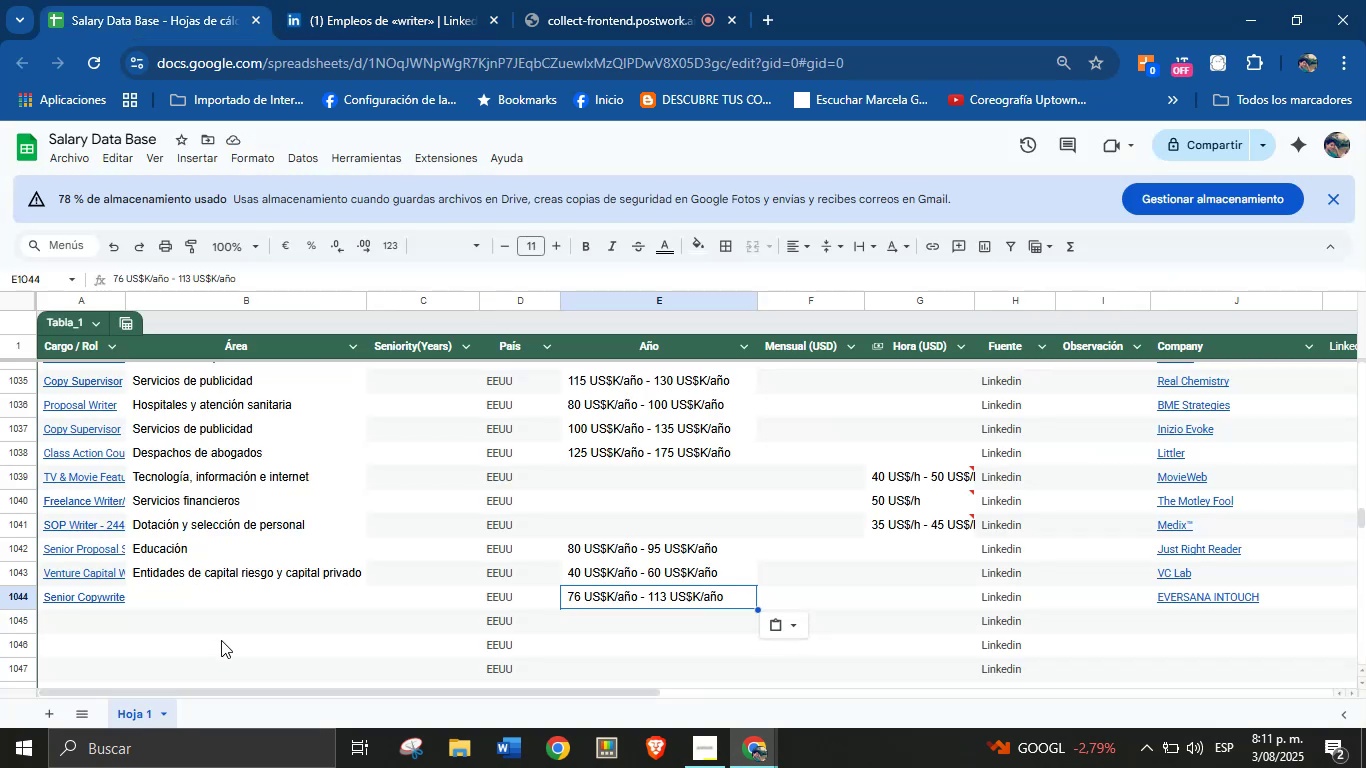 
left_click([234, 605])
 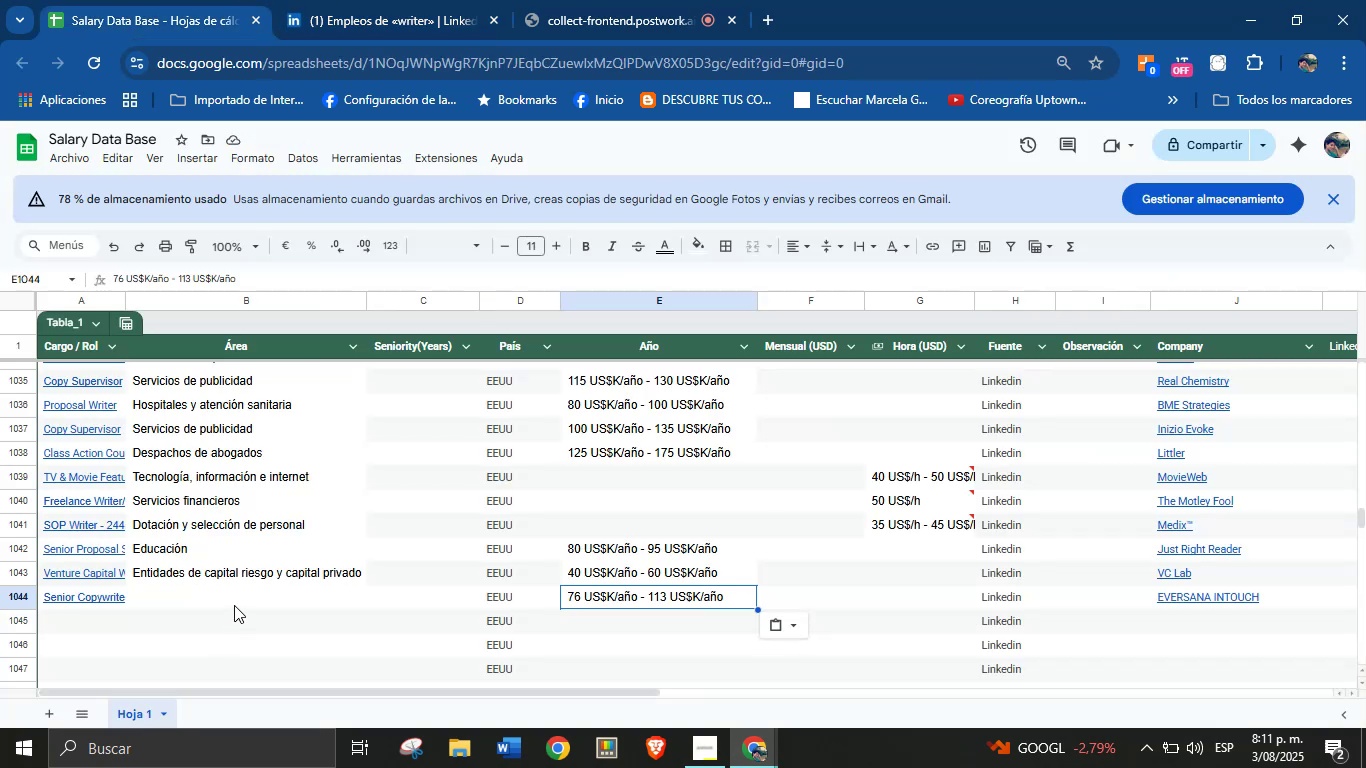 
key(Control+V)
 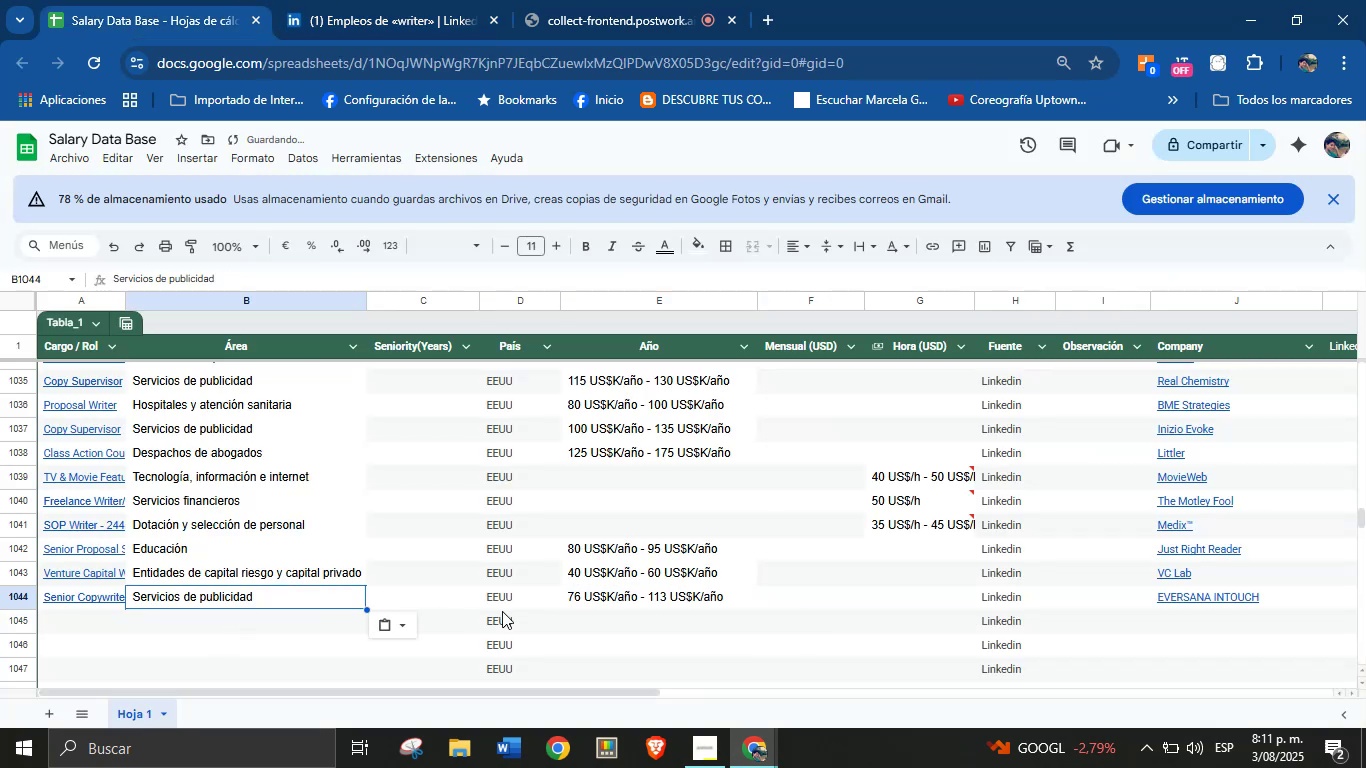 
scroll: coordinate [537, 613], scroll_direction: down, amount: 1.0
 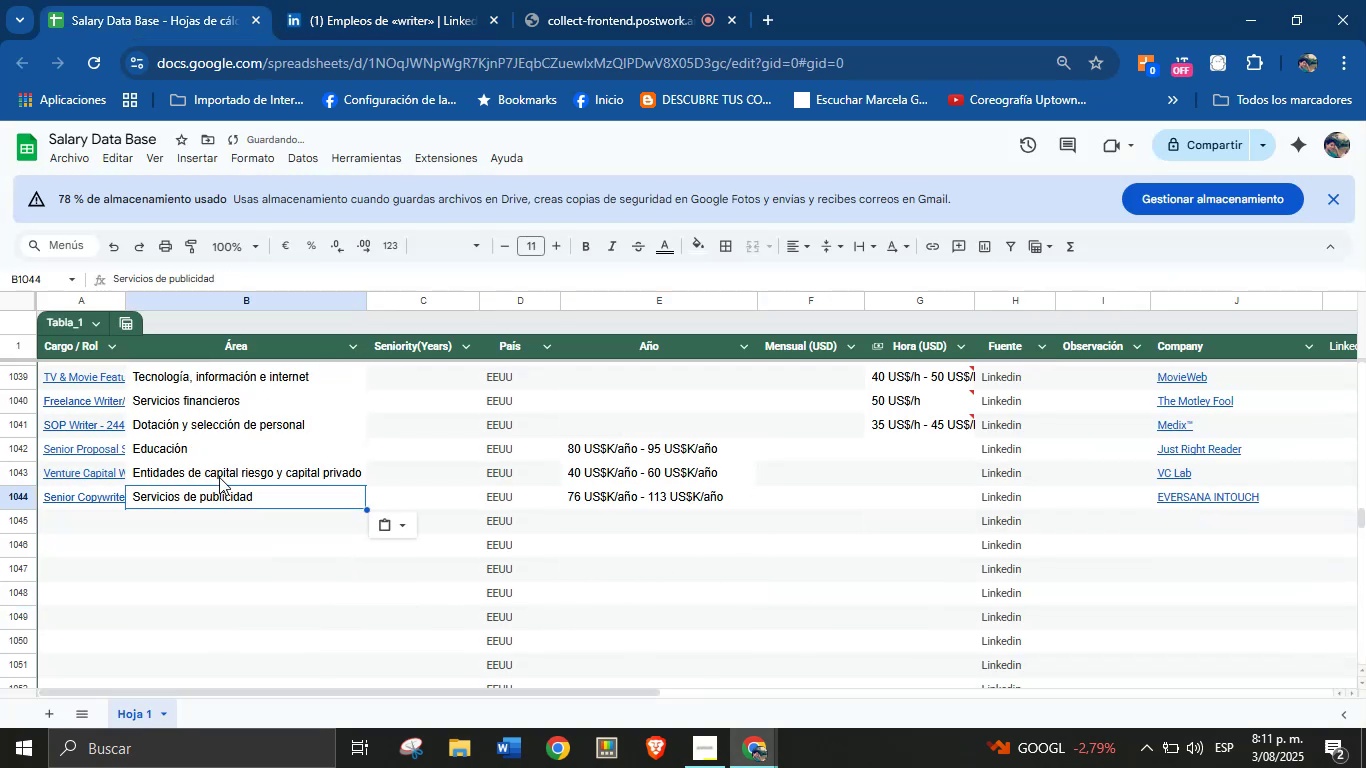 
left_click([83, 517])
 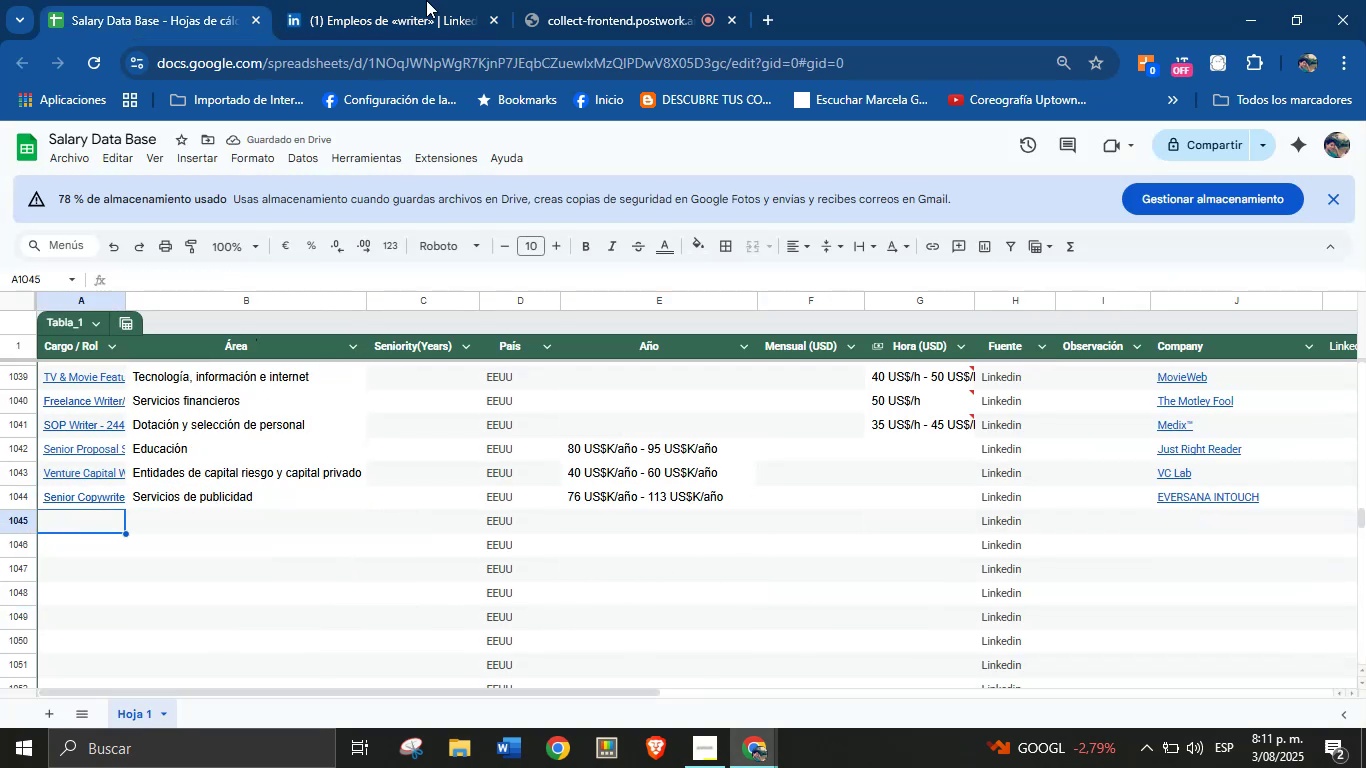 
left_click([442, 0])
 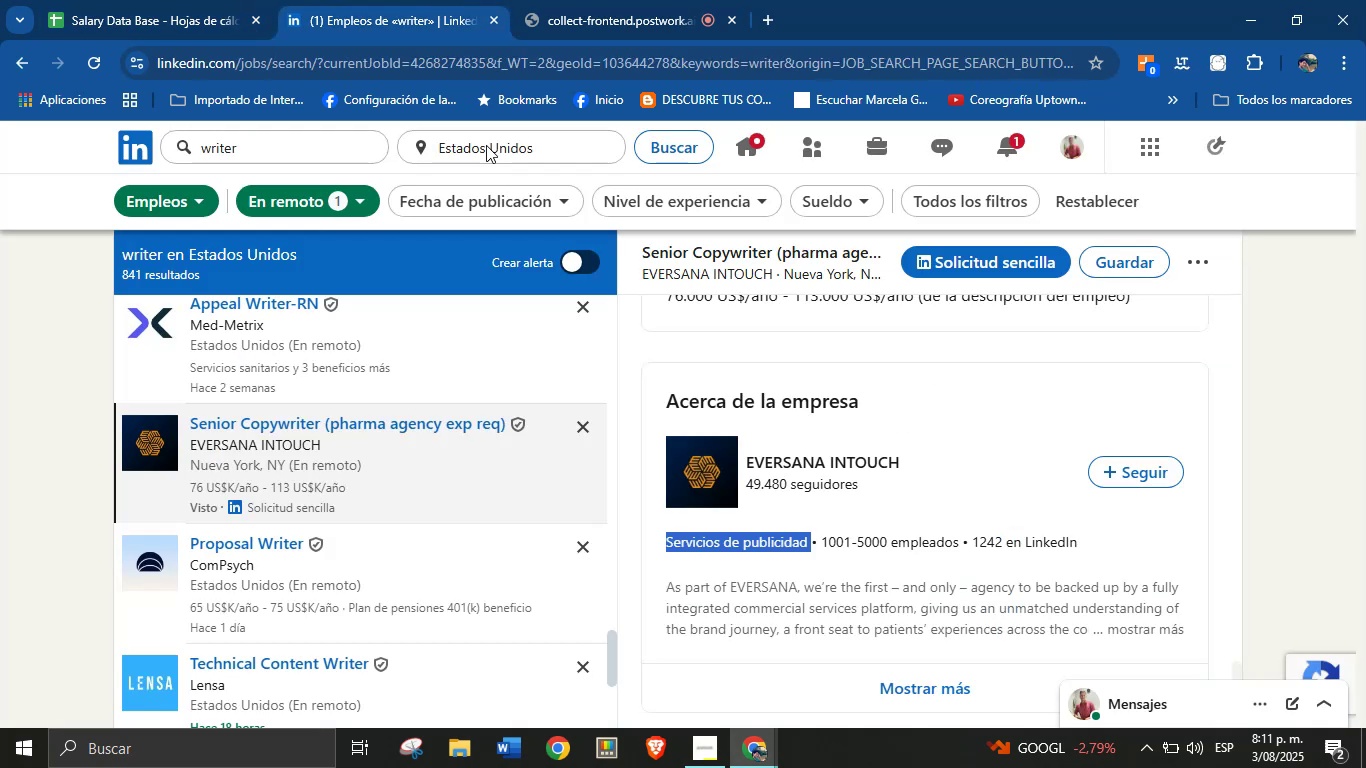 
scroll: coordinate [480, 468], scroll_direction: down, amount: 2.0
 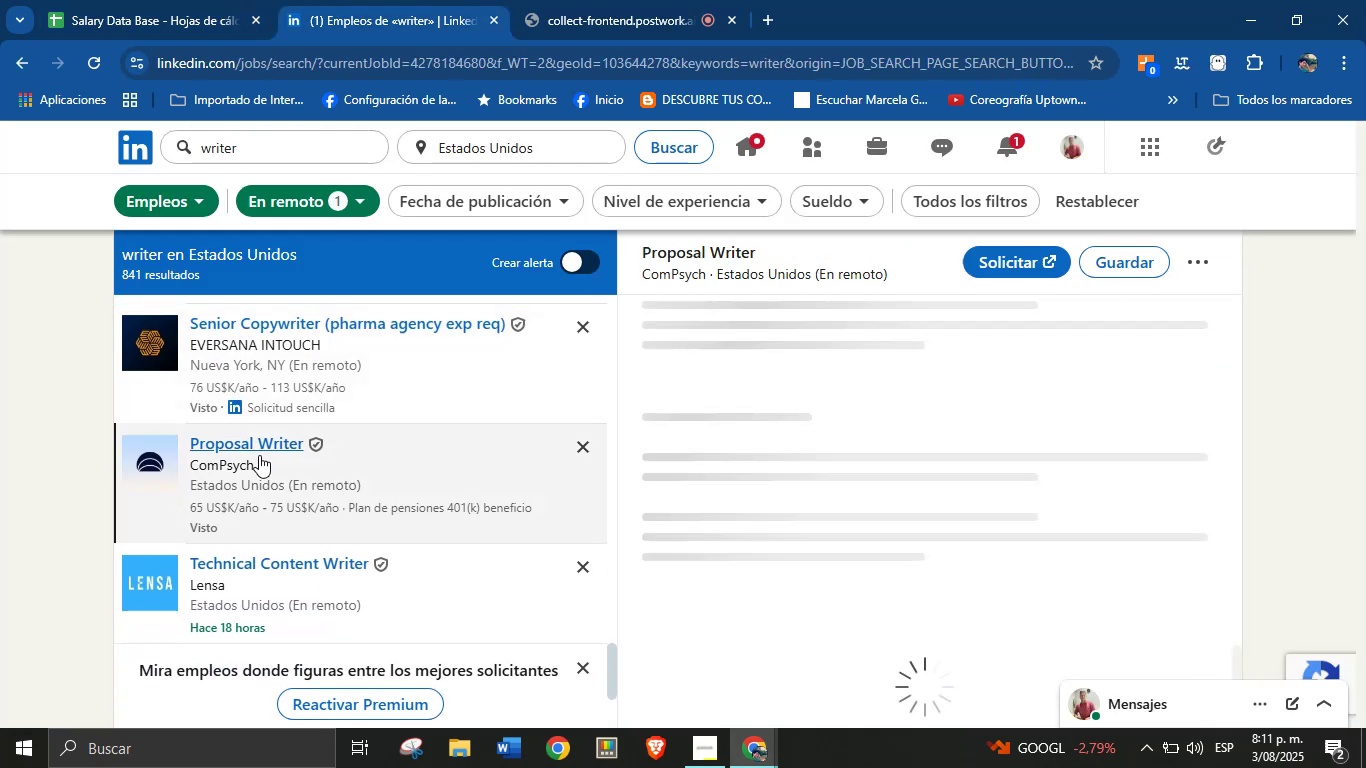 
scroll: coordinate [848, 352], scroll_direction: up, amount: 16.0
 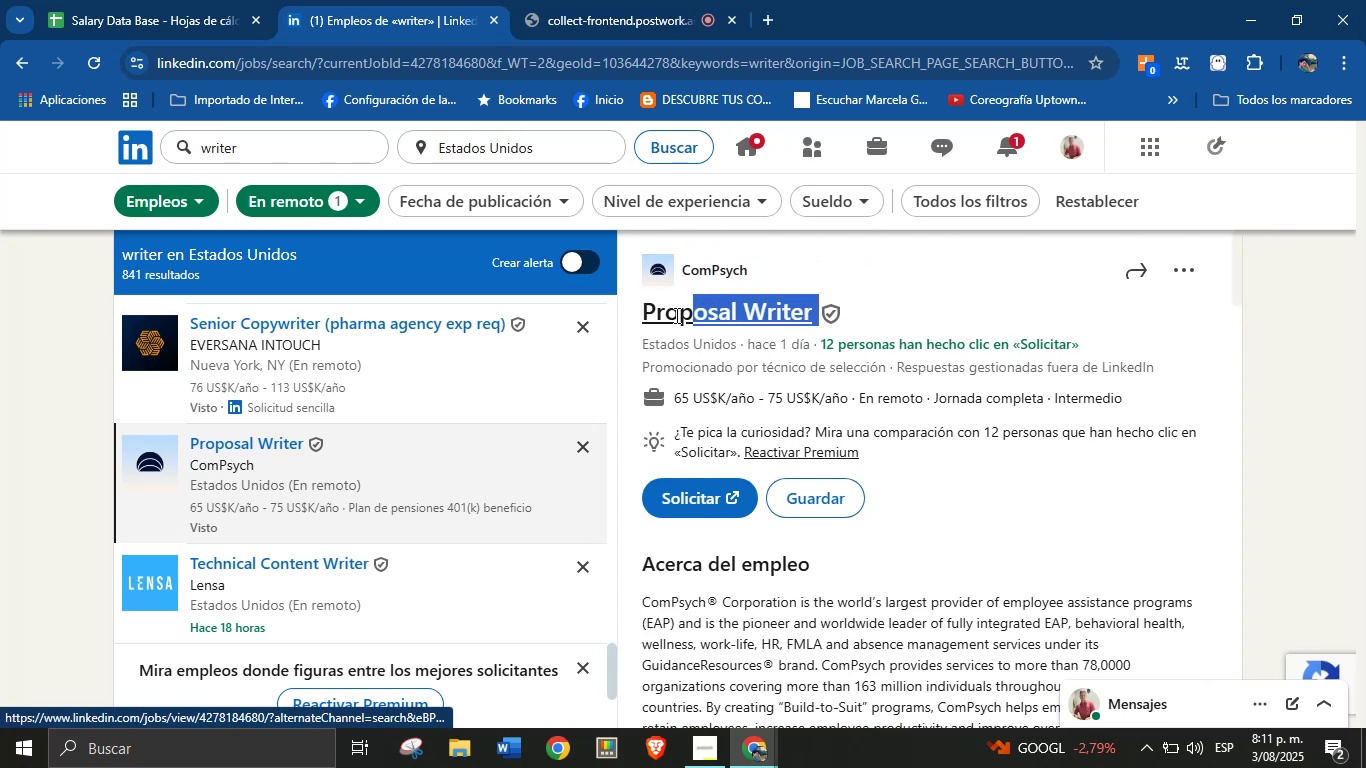 
key(Control+C)
 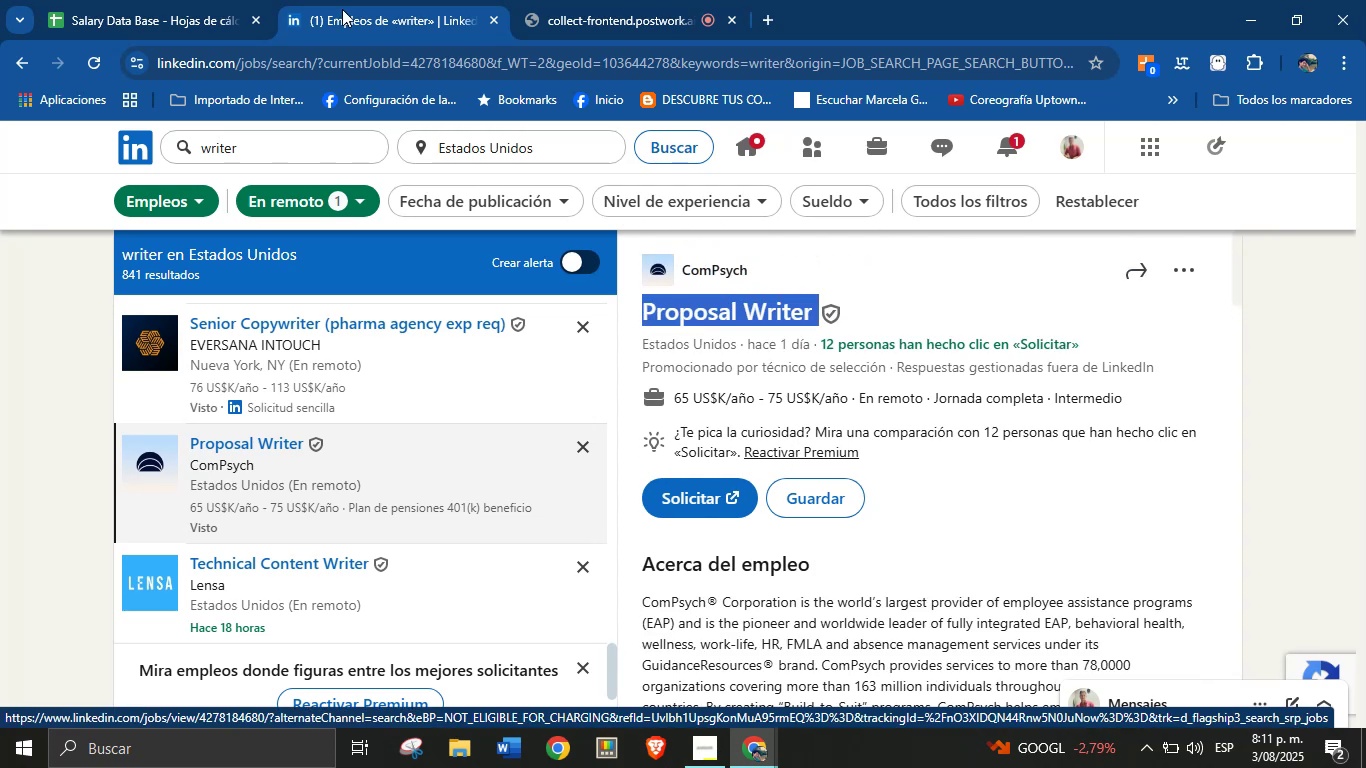 
left_click([213, 0])
 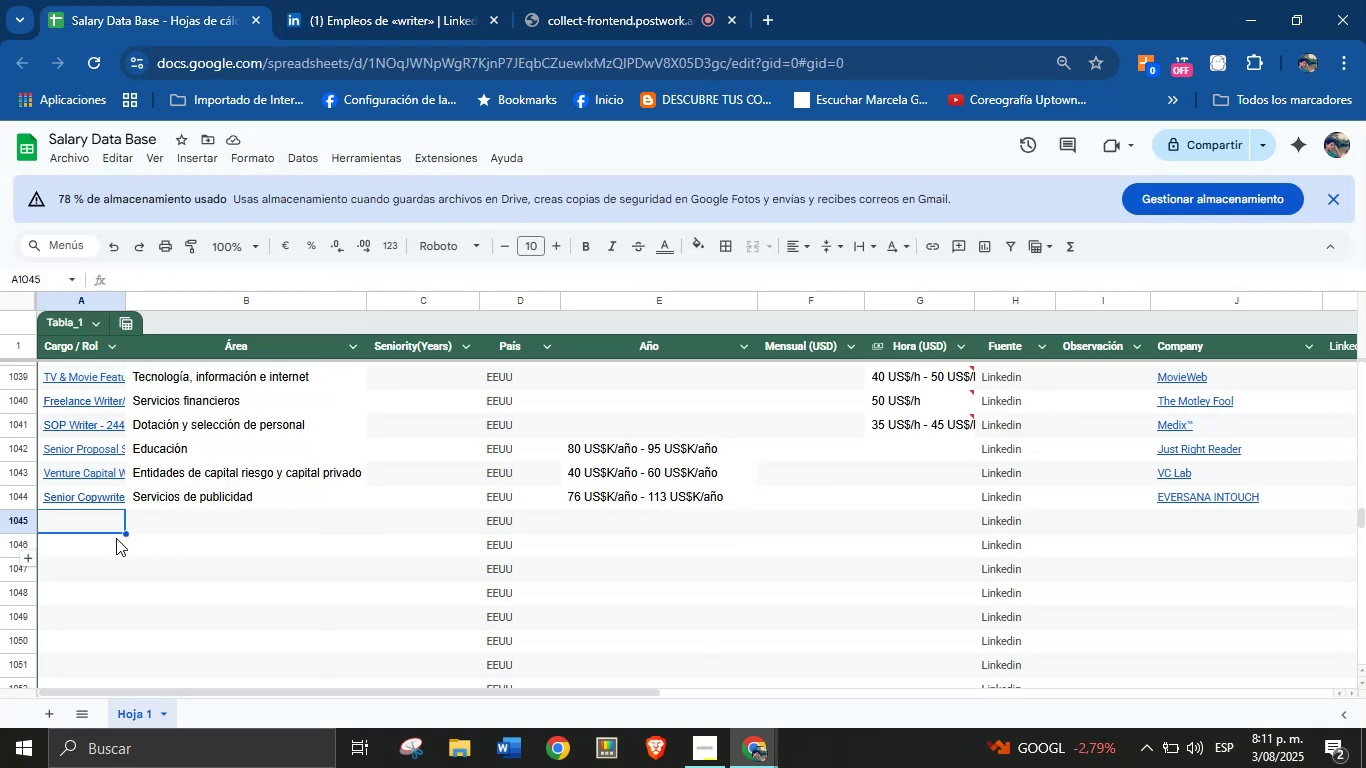 
key(Control+V)
 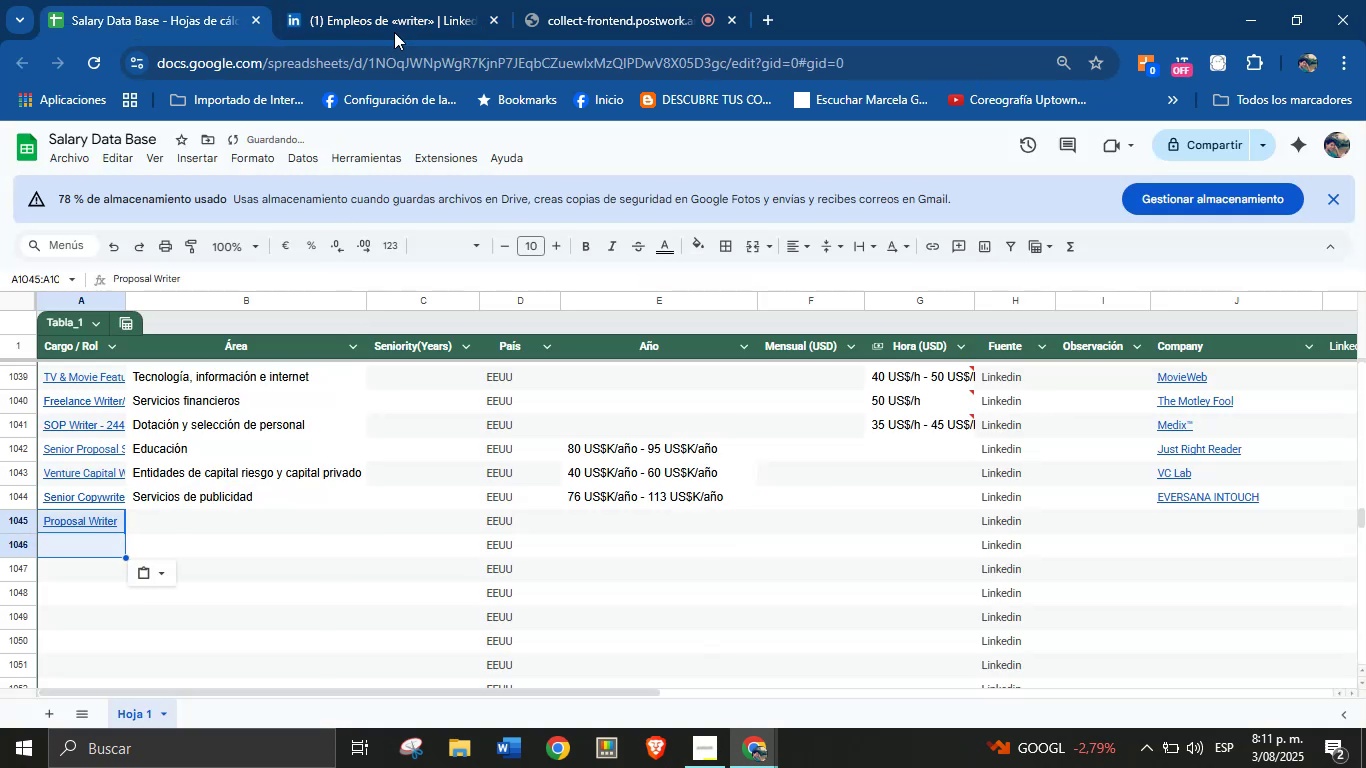 
left_click([415, 0])
 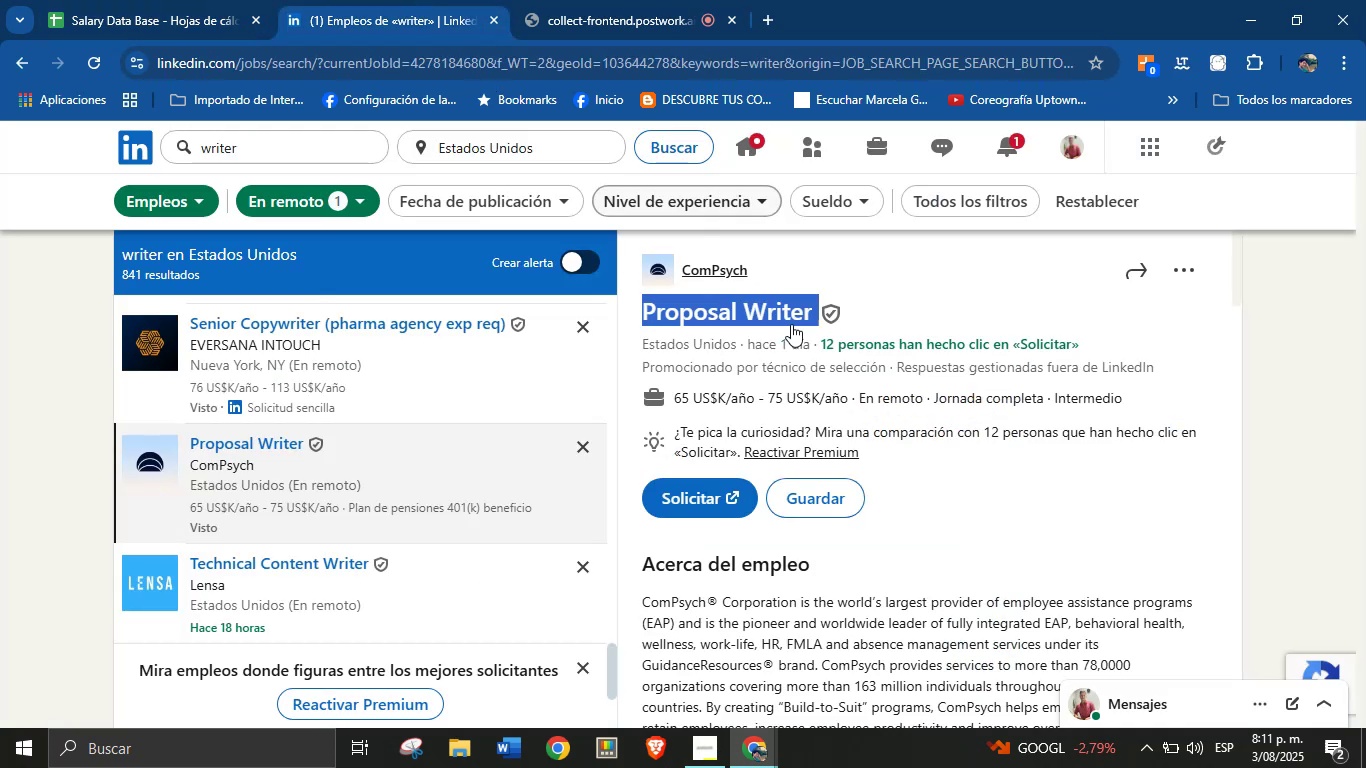 
left_click([818, 273])
 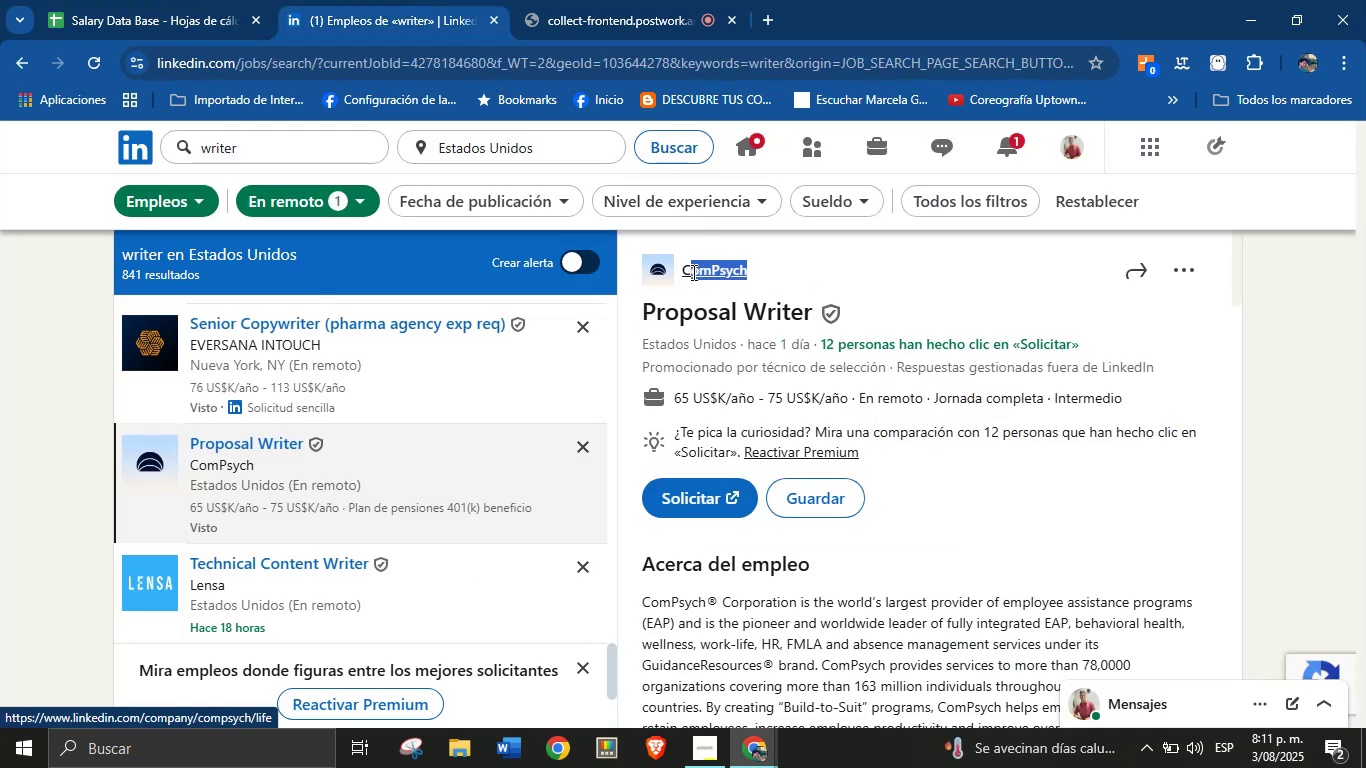 
hold_key(key=ControlLeft, duration=0.74)
 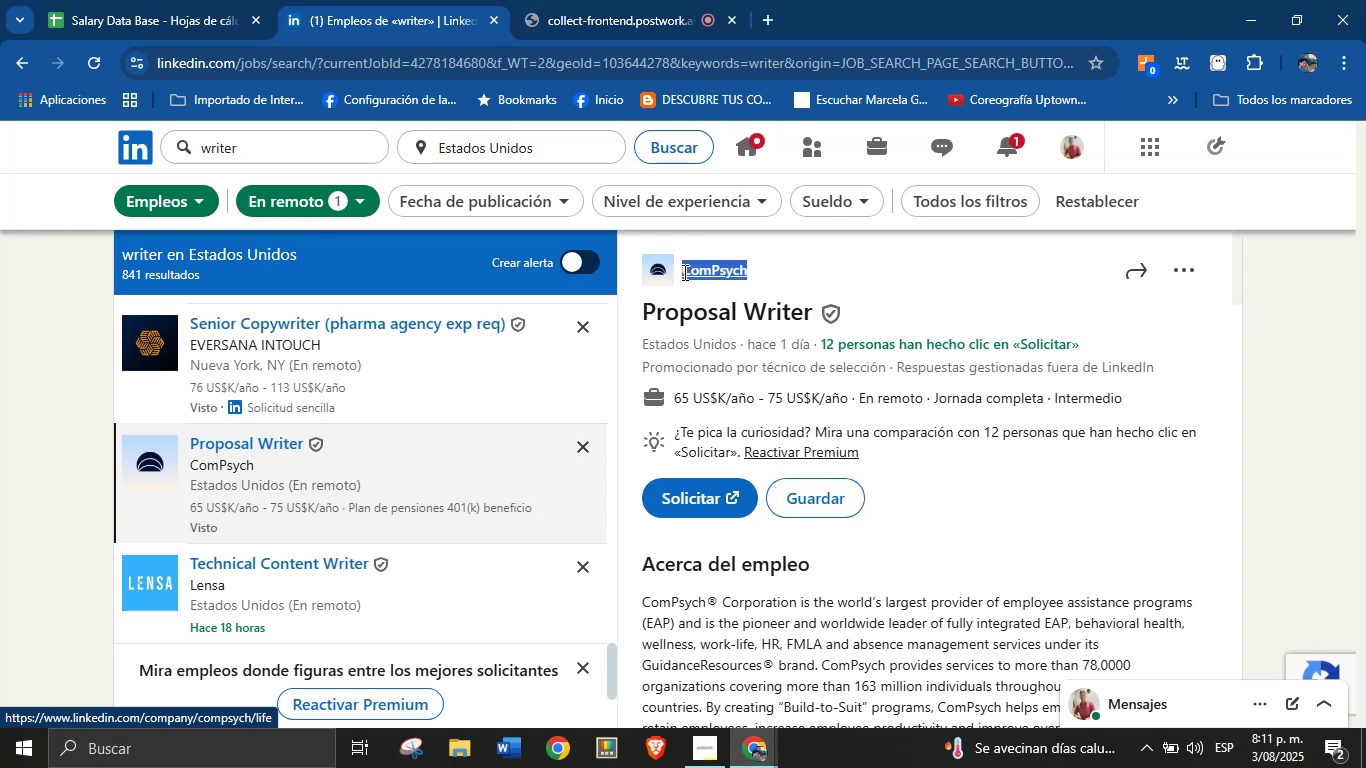 
key(Control+C)
 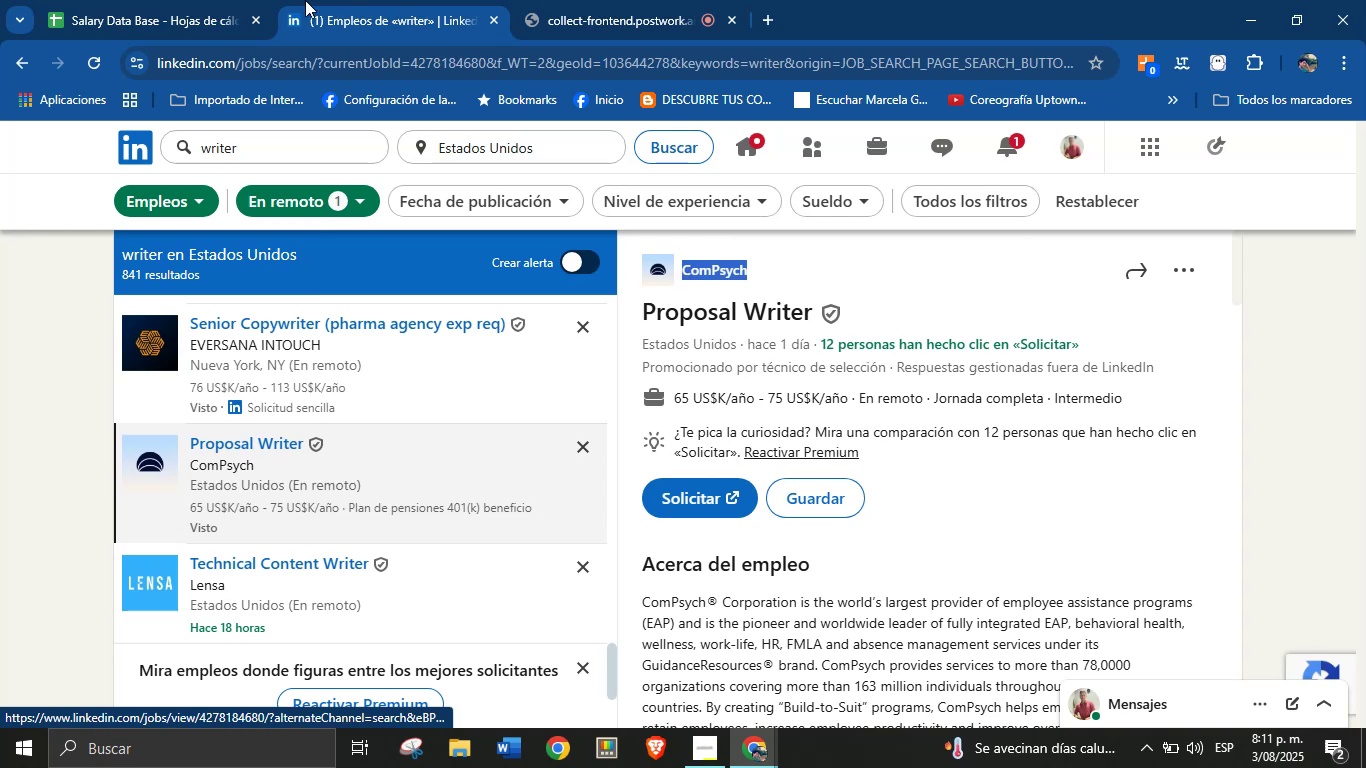 
left_click([810, 291])
 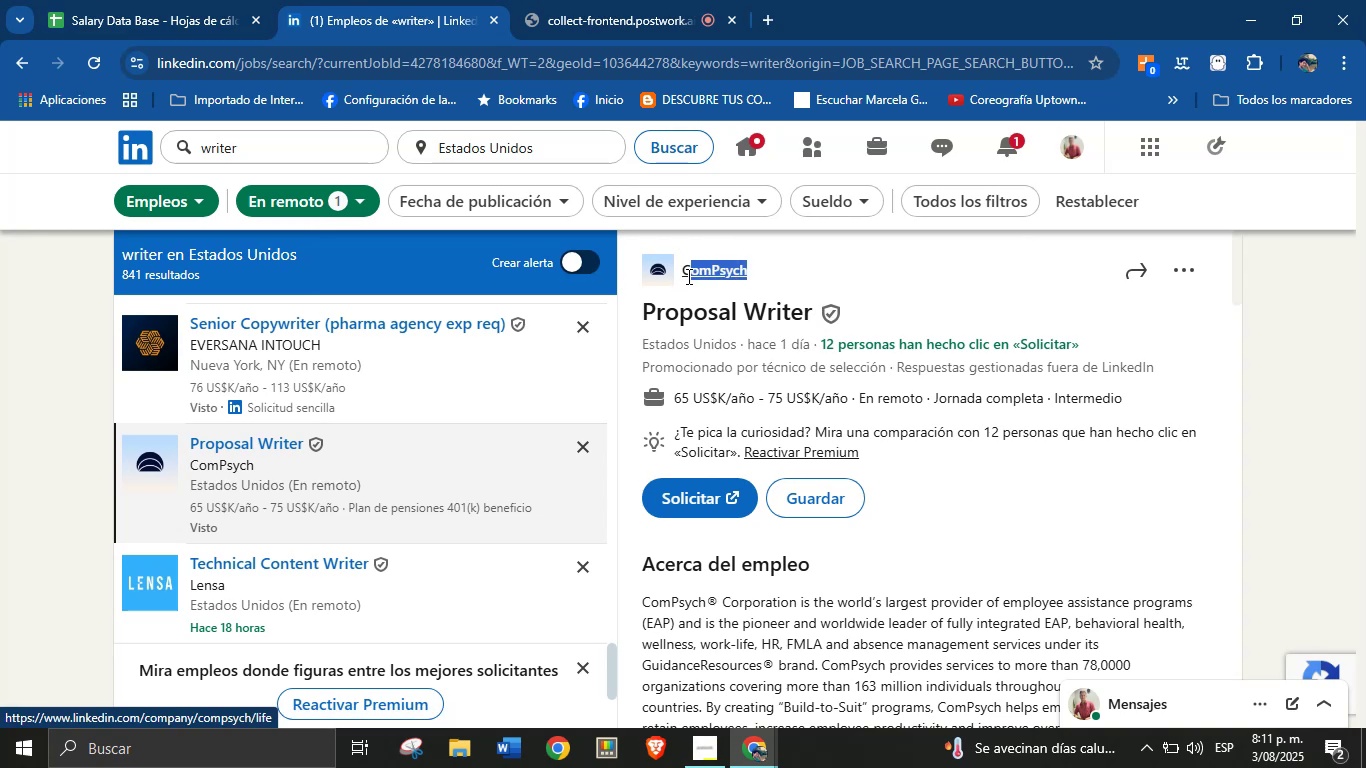 
key(Control+C)
 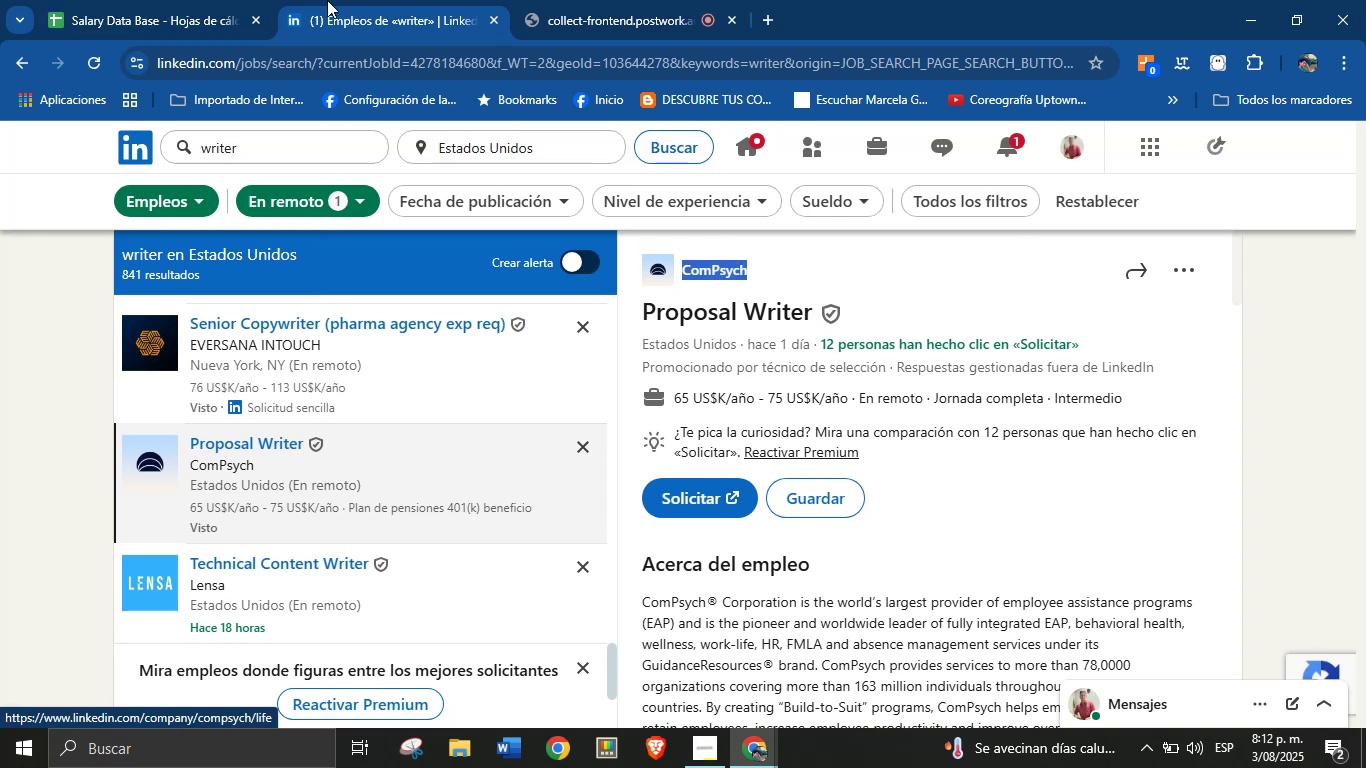 
left_click([79, 0])
 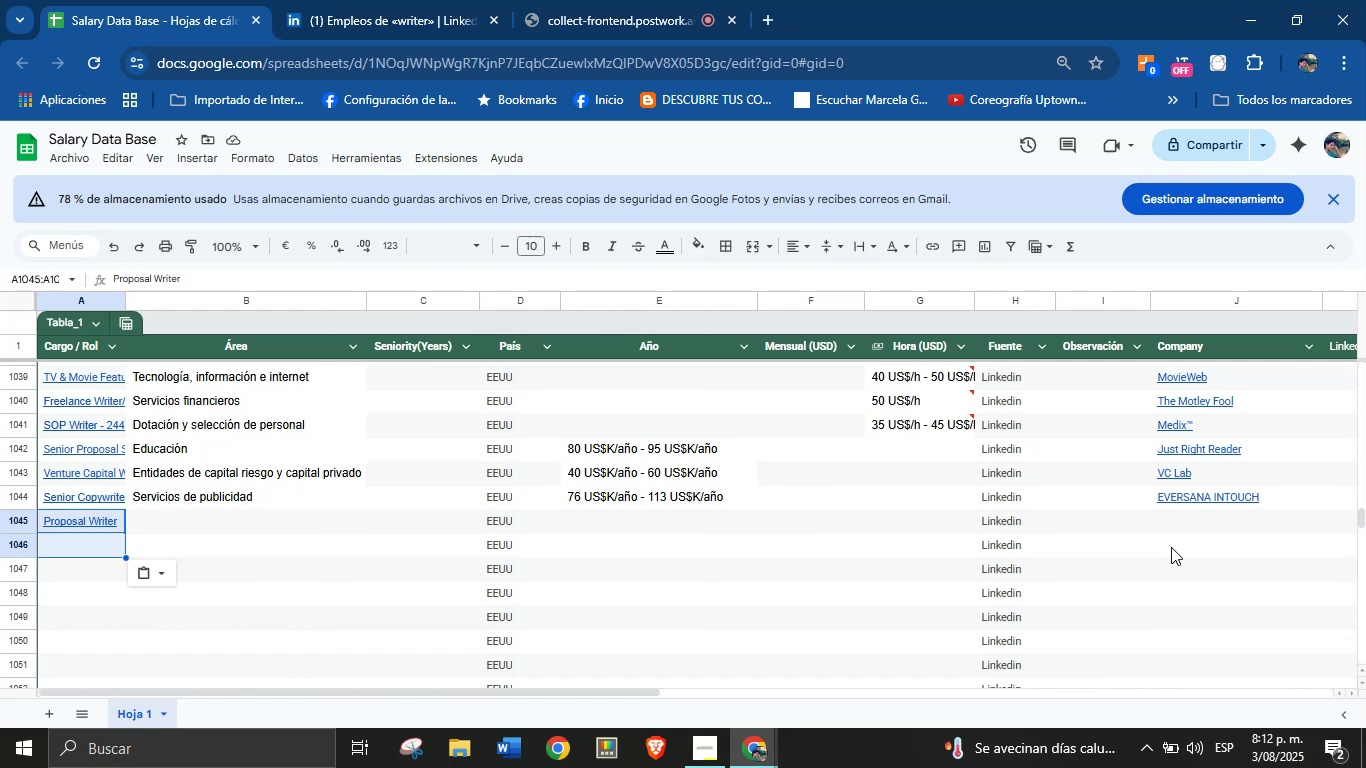 
left_click([1170, 529])
 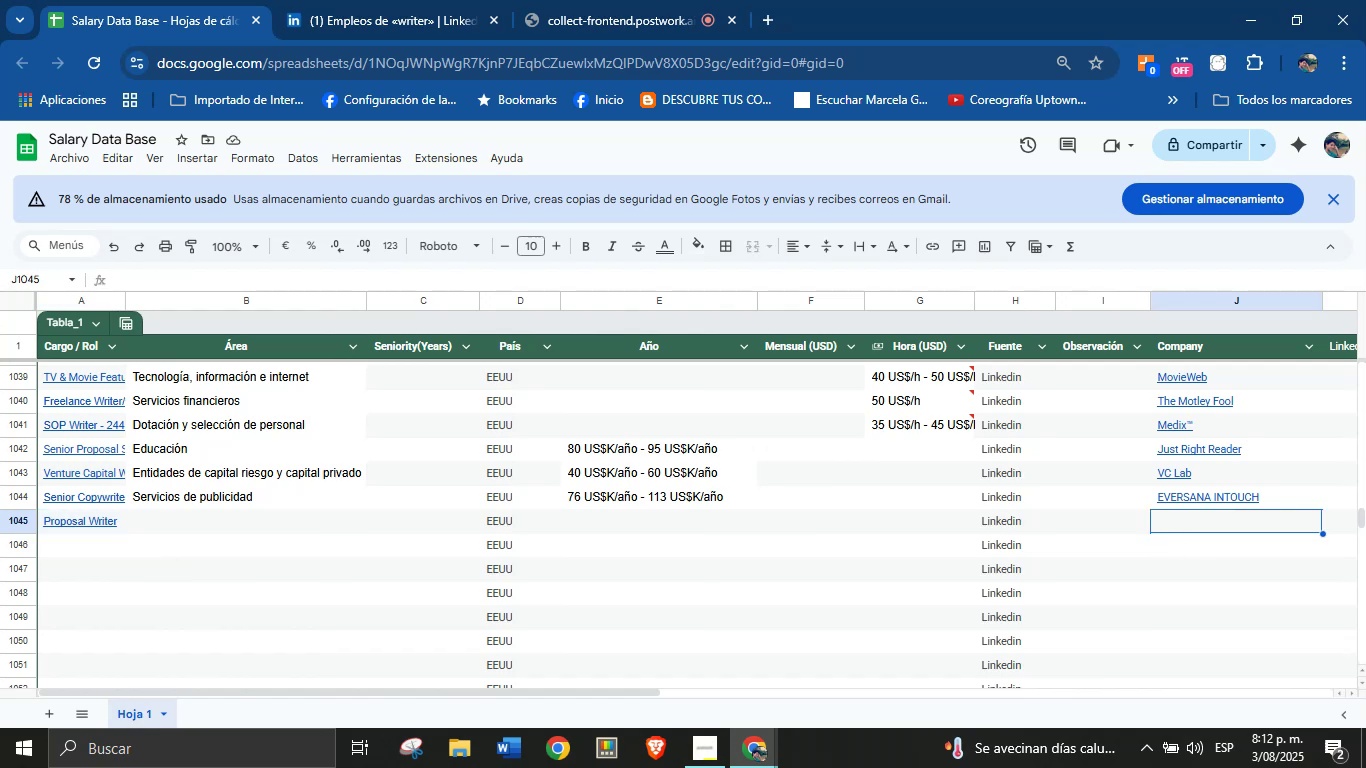 
key(Control+V)
 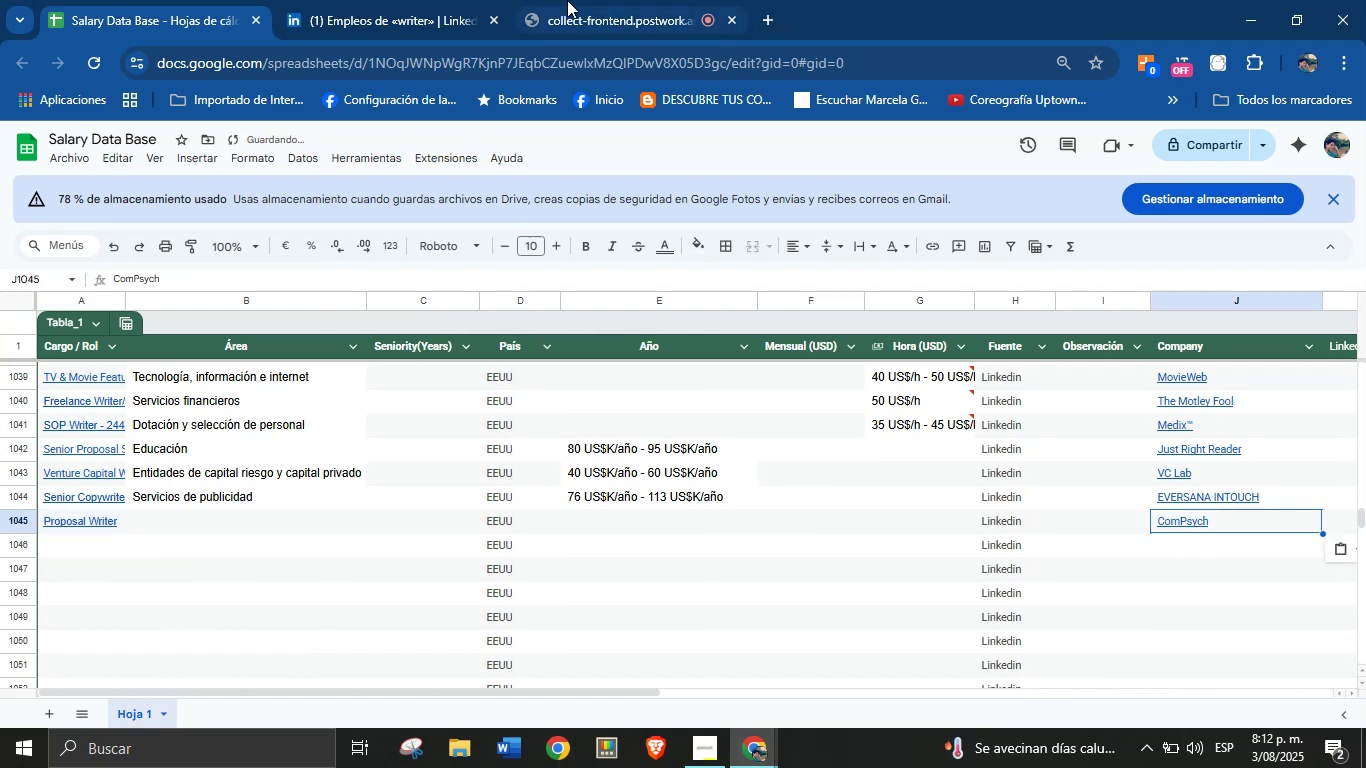 
left_click([458, 0])
 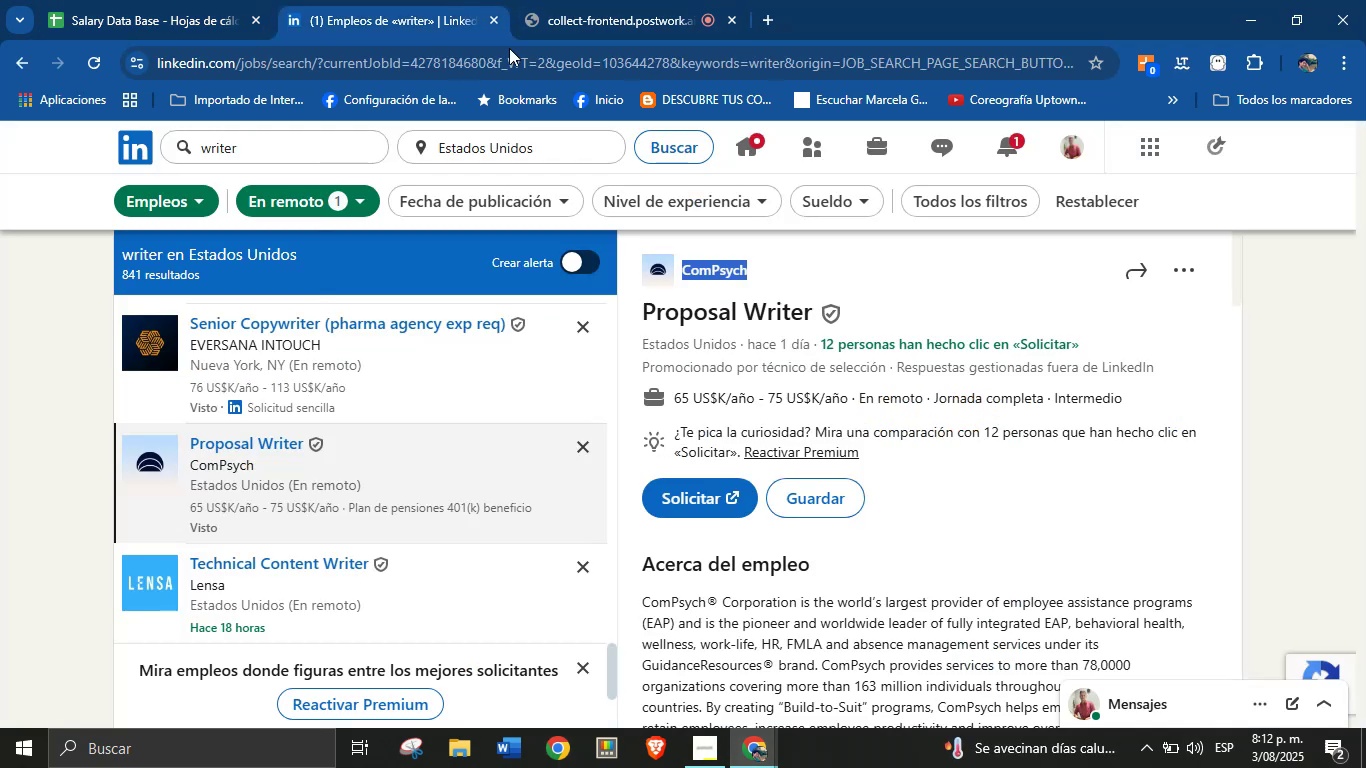 
scroll: coordinate [893, 479], scroll_direction: down, amount: 22.0
 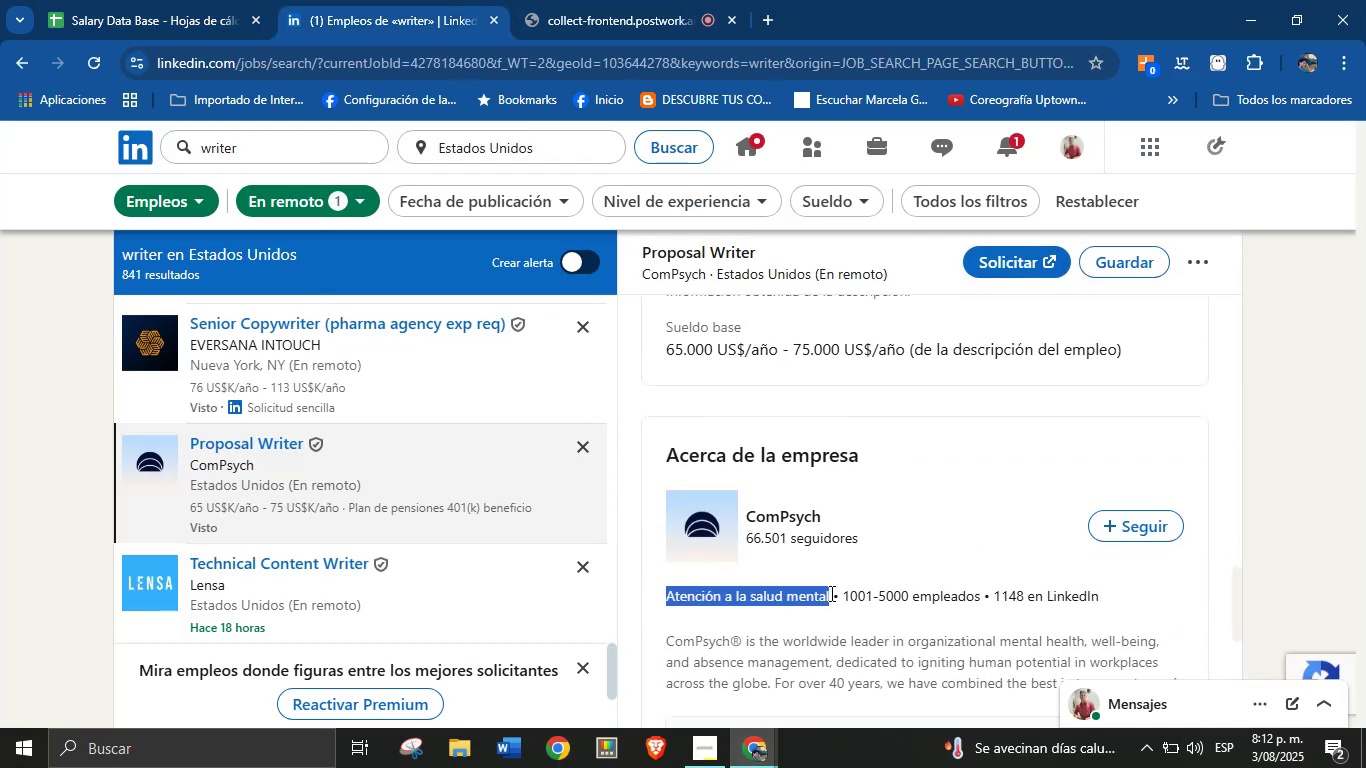 
key(Control+C)
 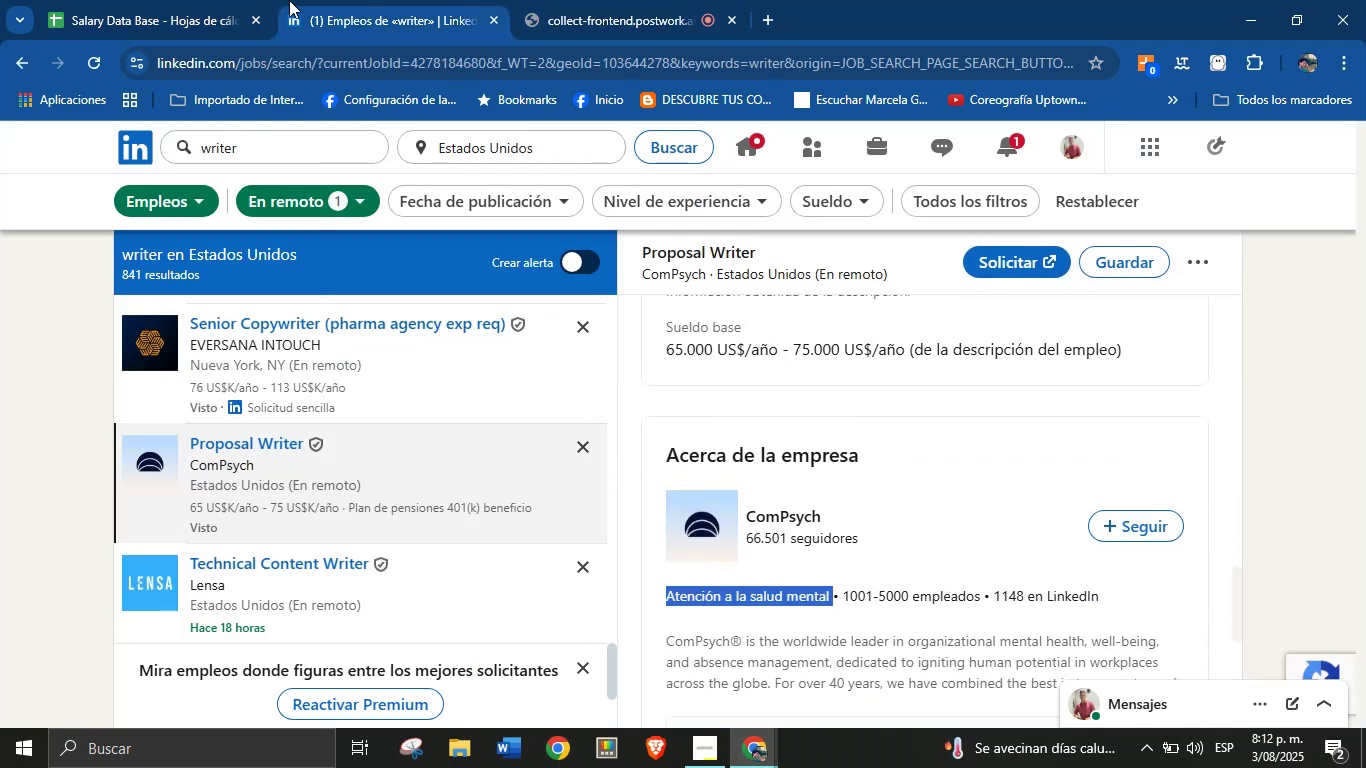 
left_click([178, 0])
 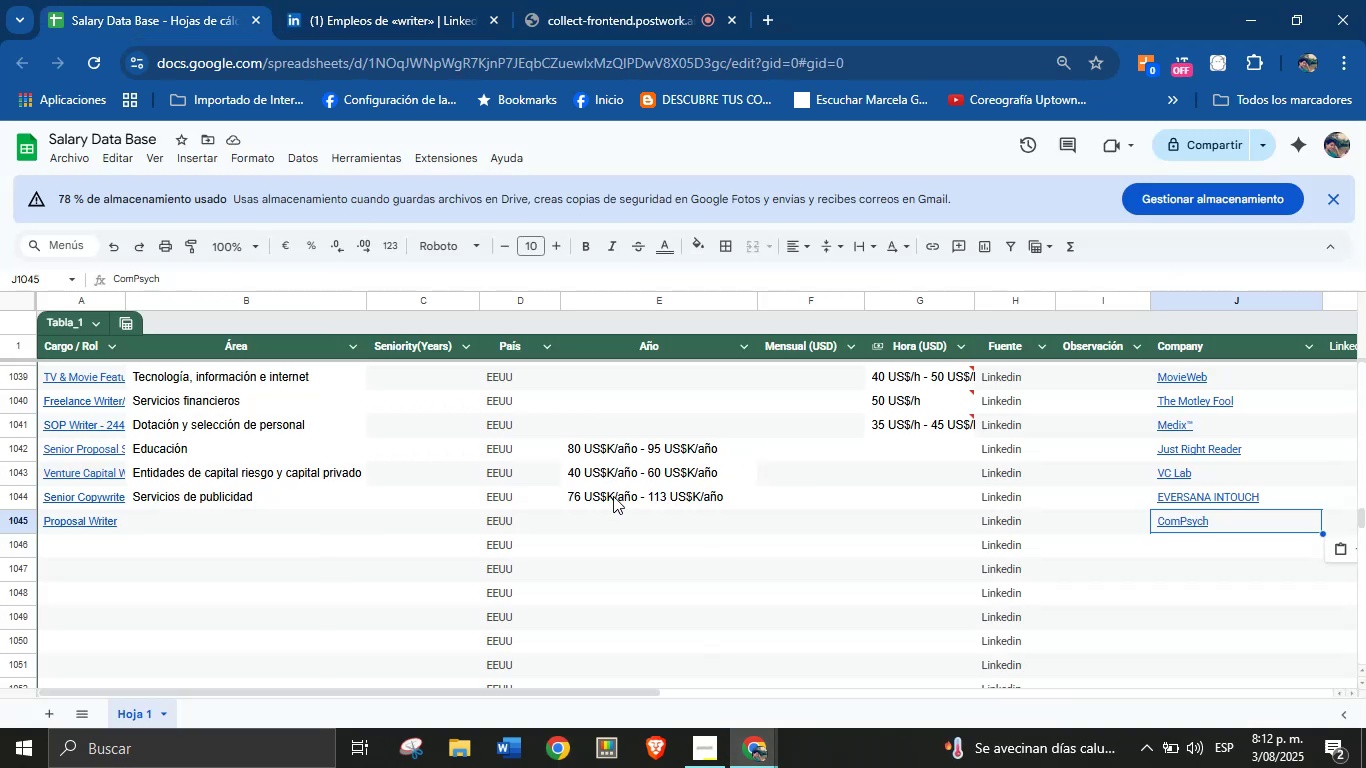 
left_click([617, 524])
 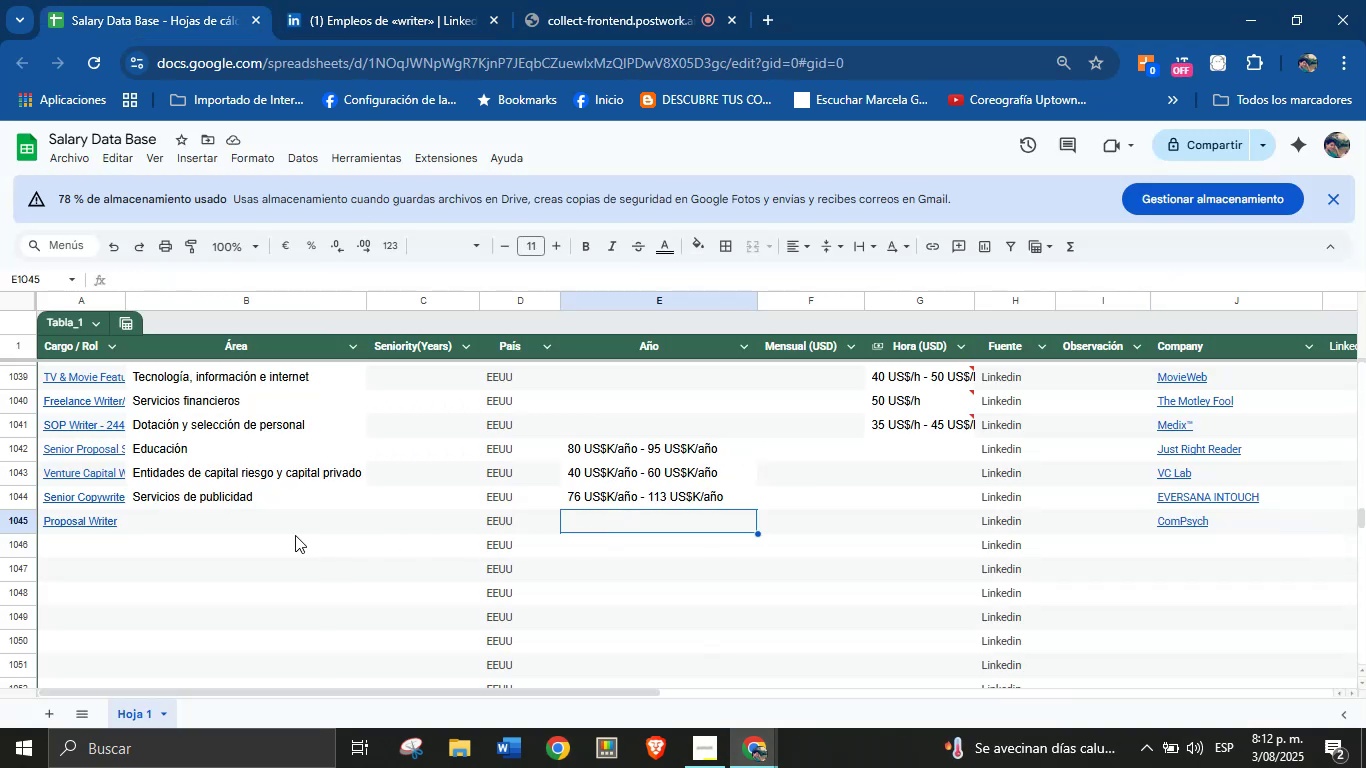 
key(Control+V)
 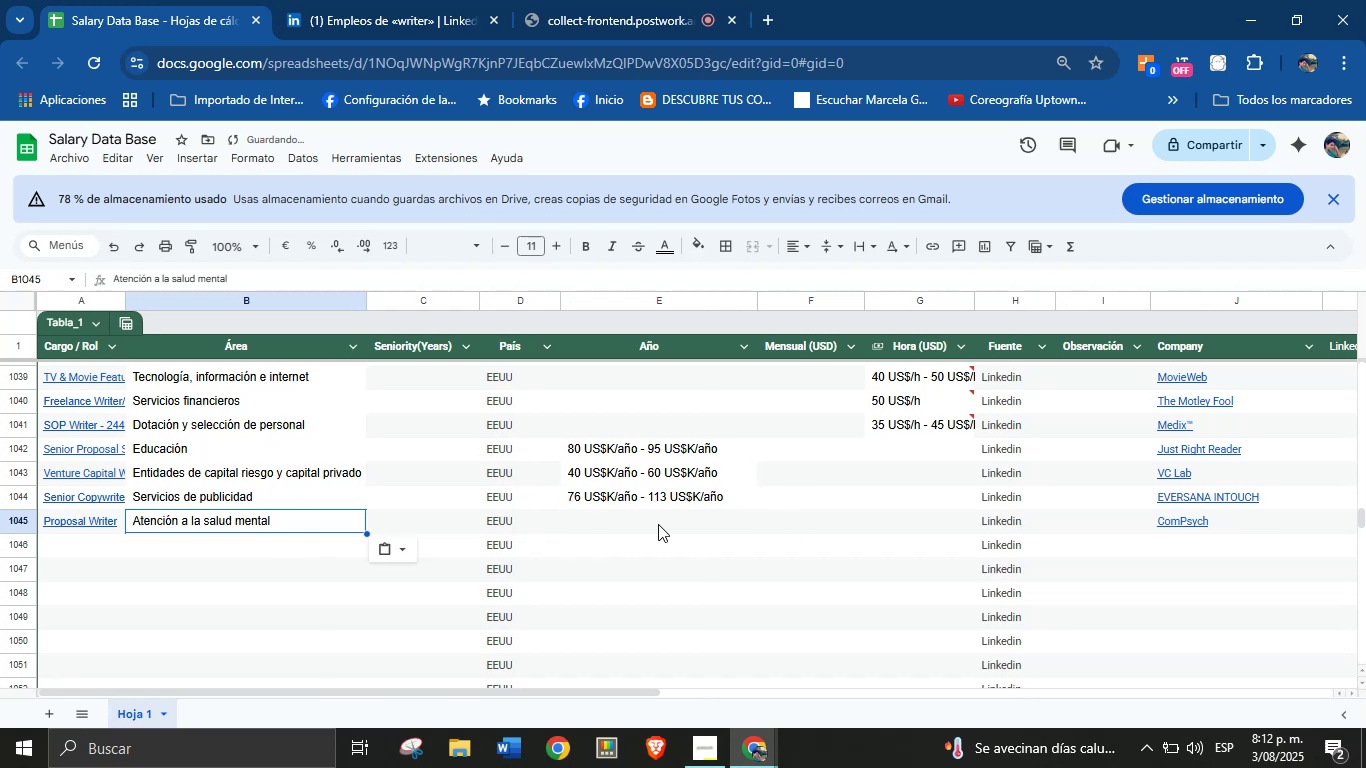 
left_click([447, 0])
 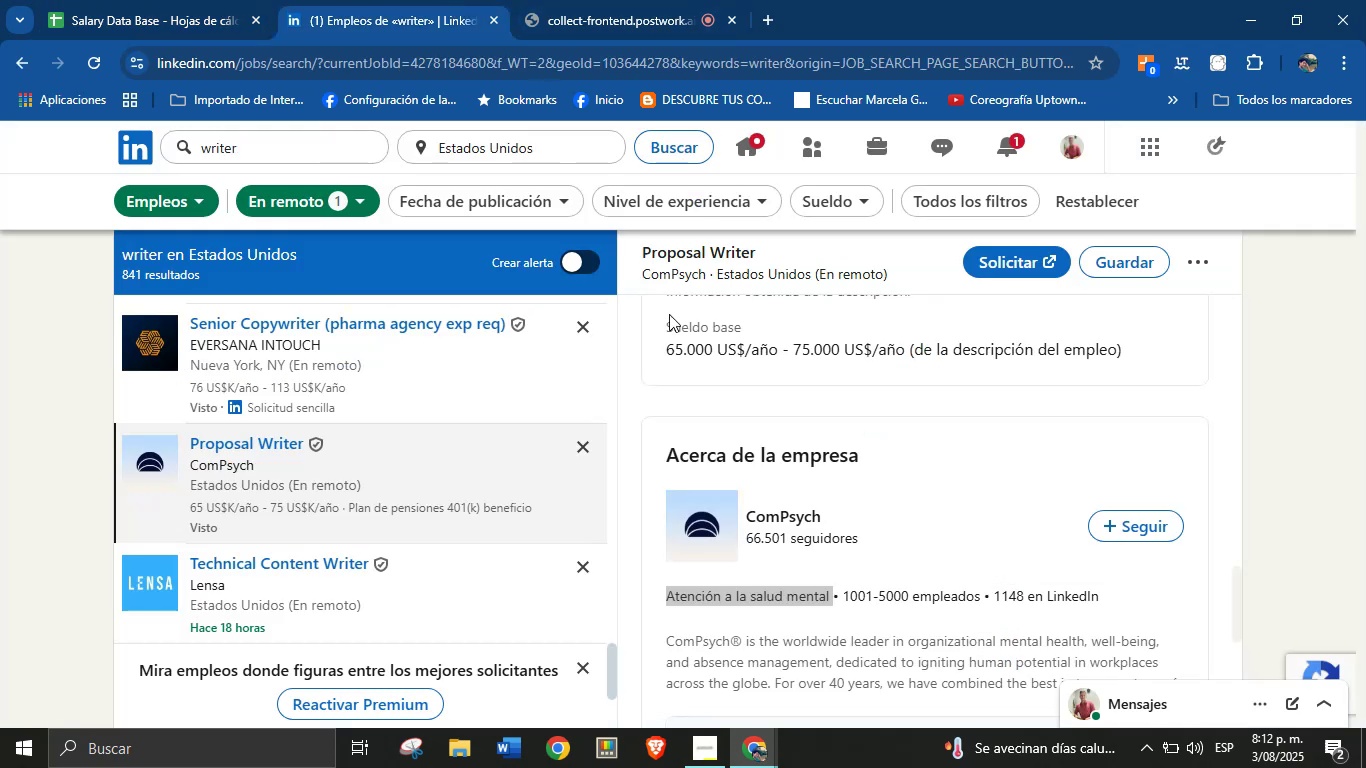 
scroll: coordinate [828, 492], scroll_direction: up, amount: 27.0
 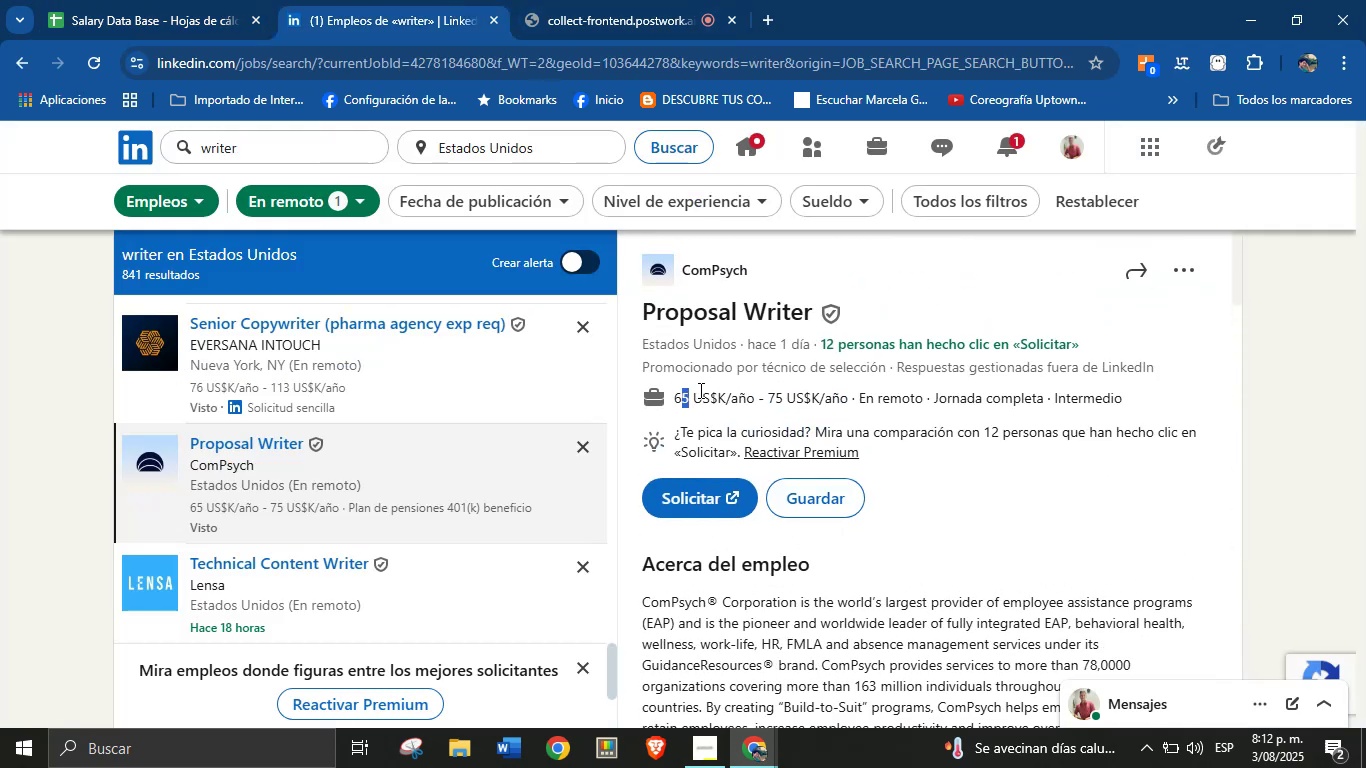 
left_click([722, 417])
 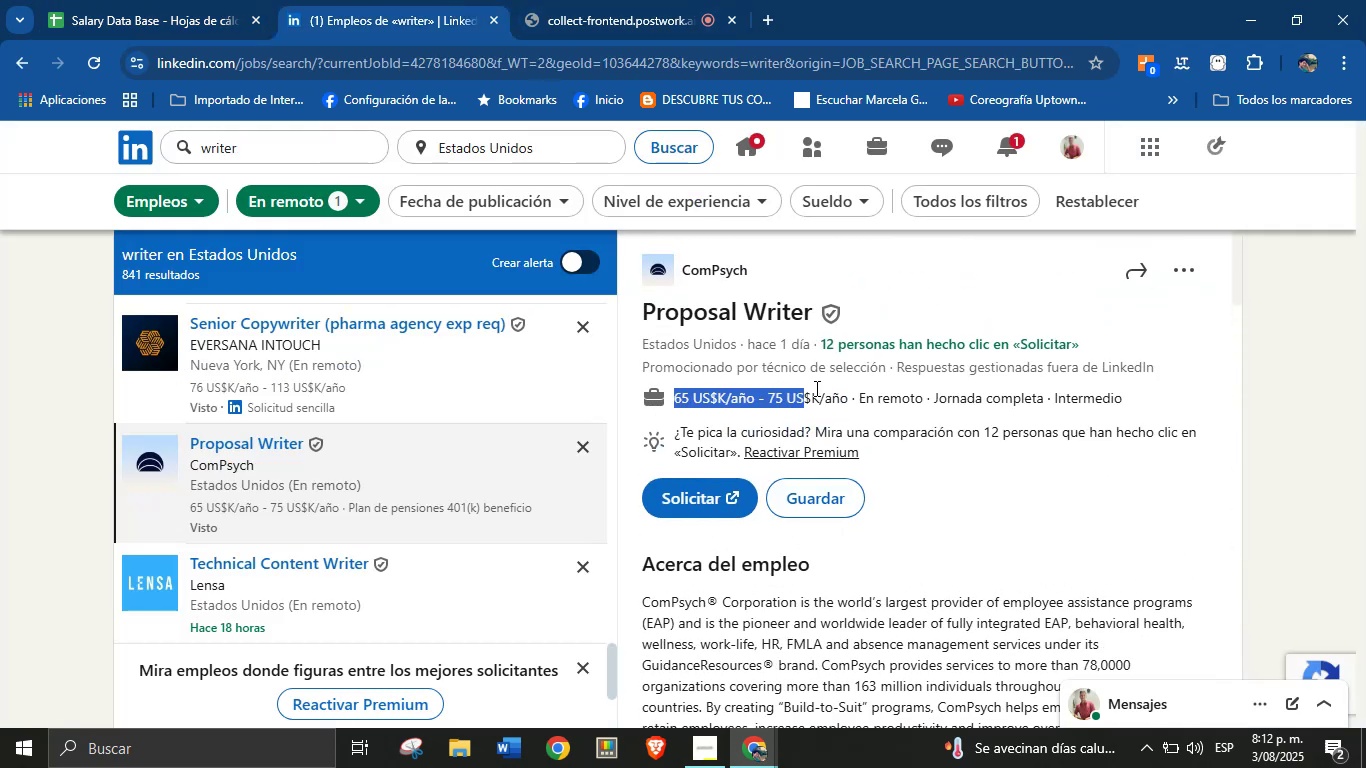 
key(Control+C)
 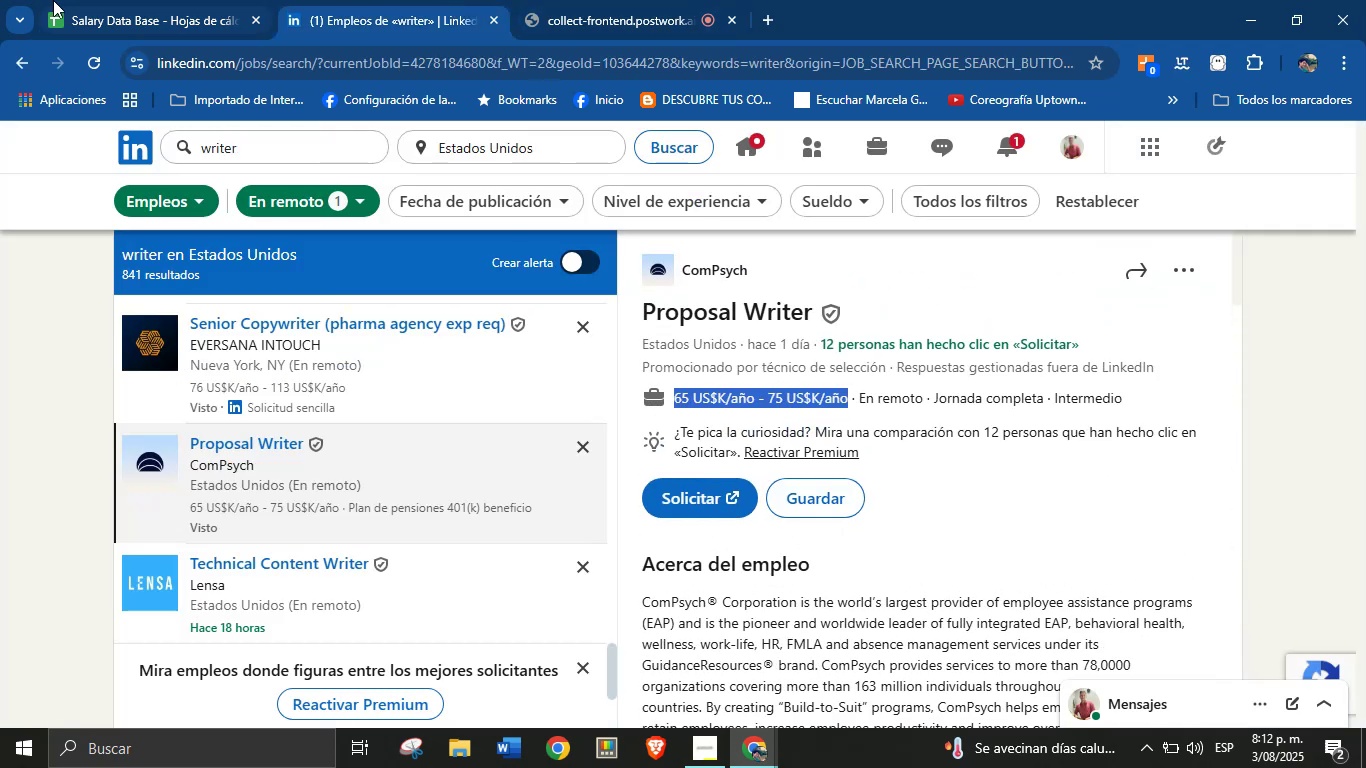 
left_click([157, 0])
 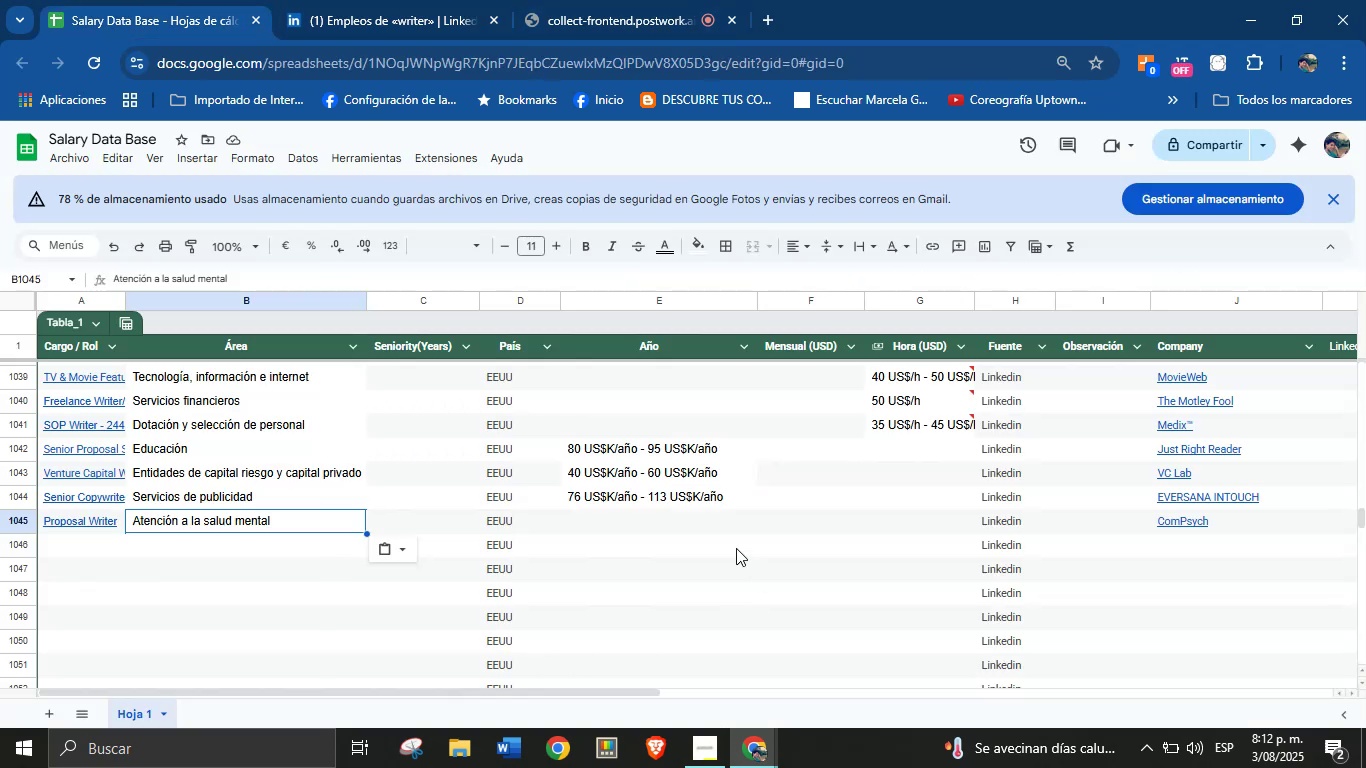 
key(Control+V)
 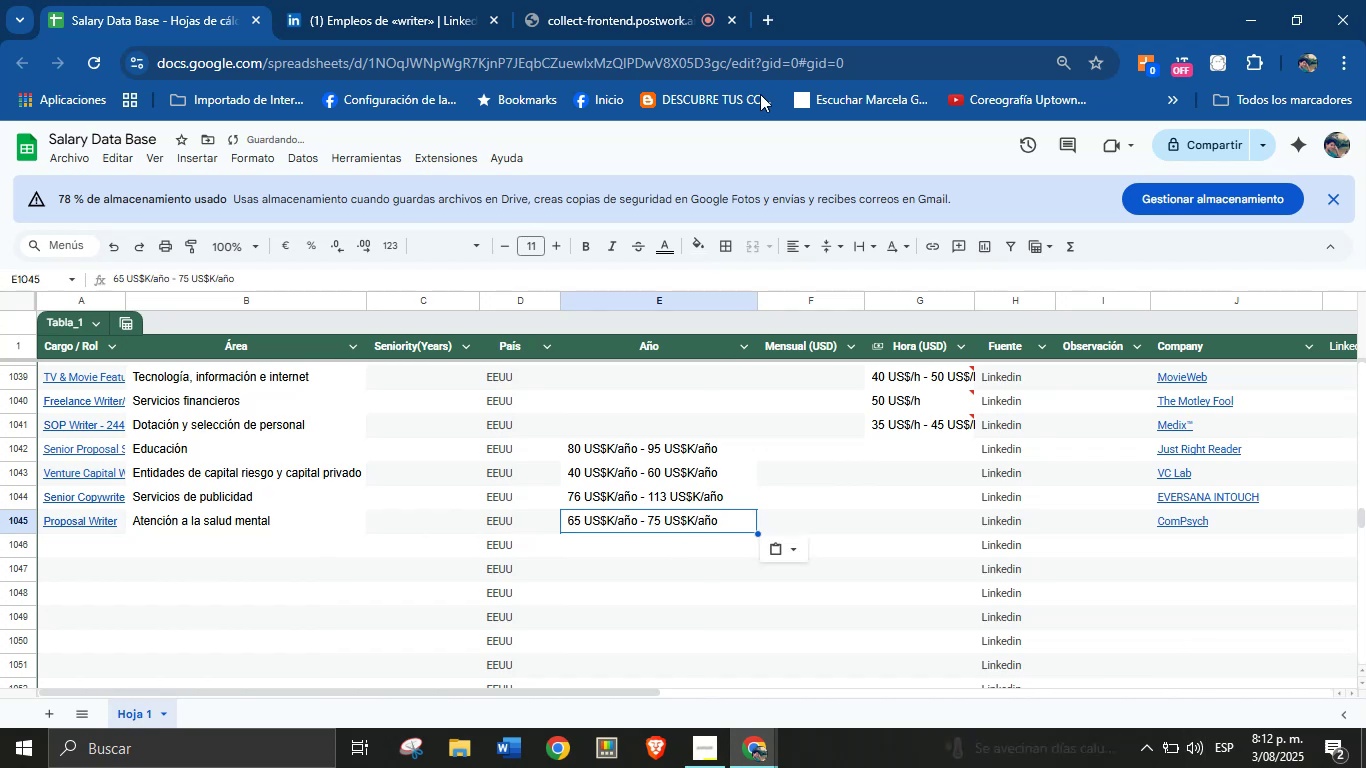 
left_click([414, 0])
 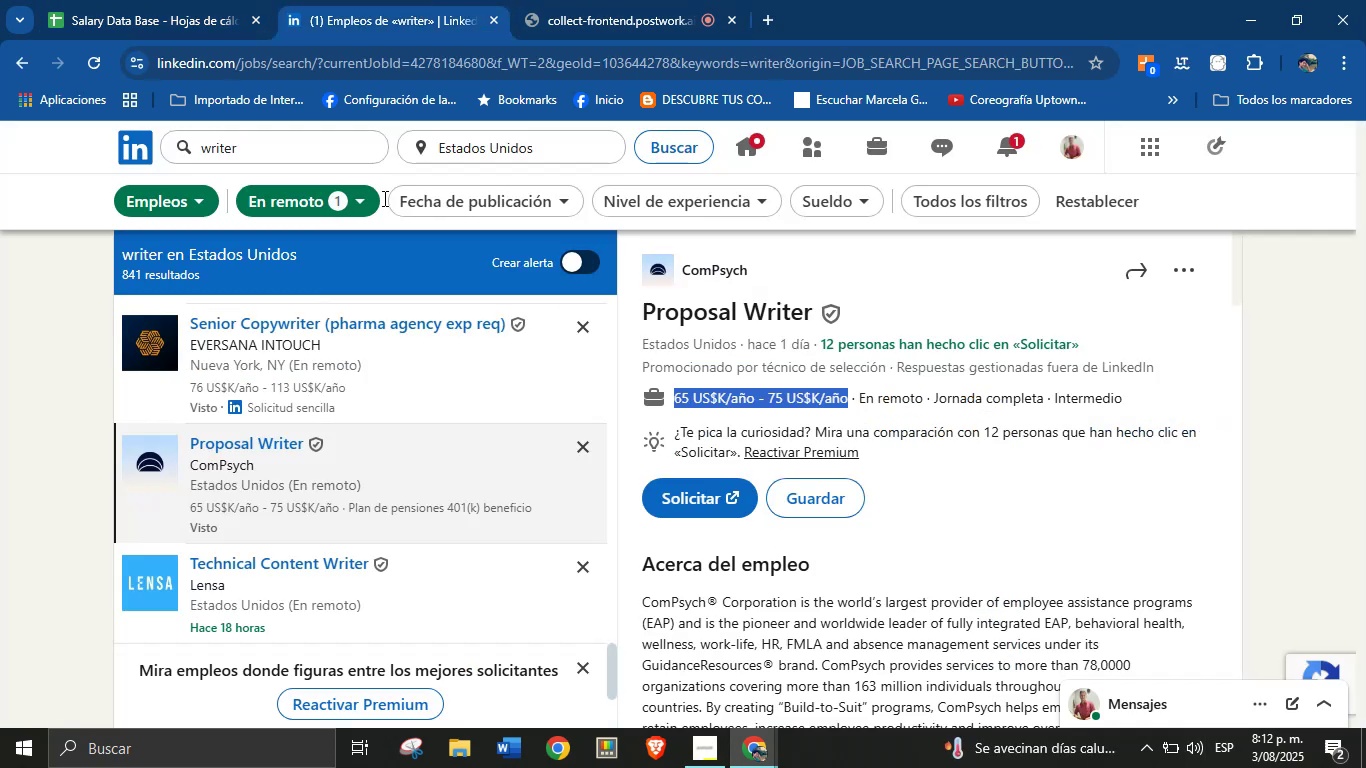 
scroll: coordinate [344, 546], scroll_direction: down, amount: 2.0
 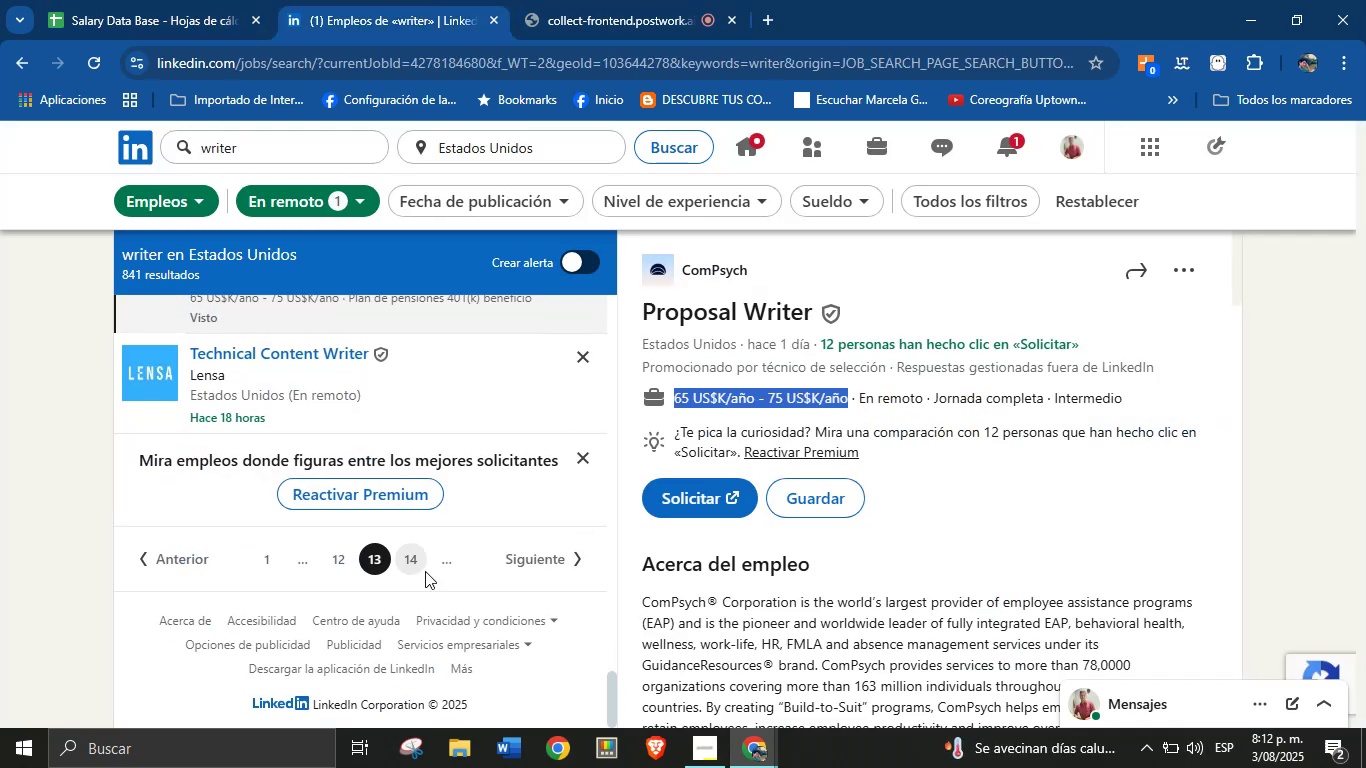 
left_click([415, 554])
 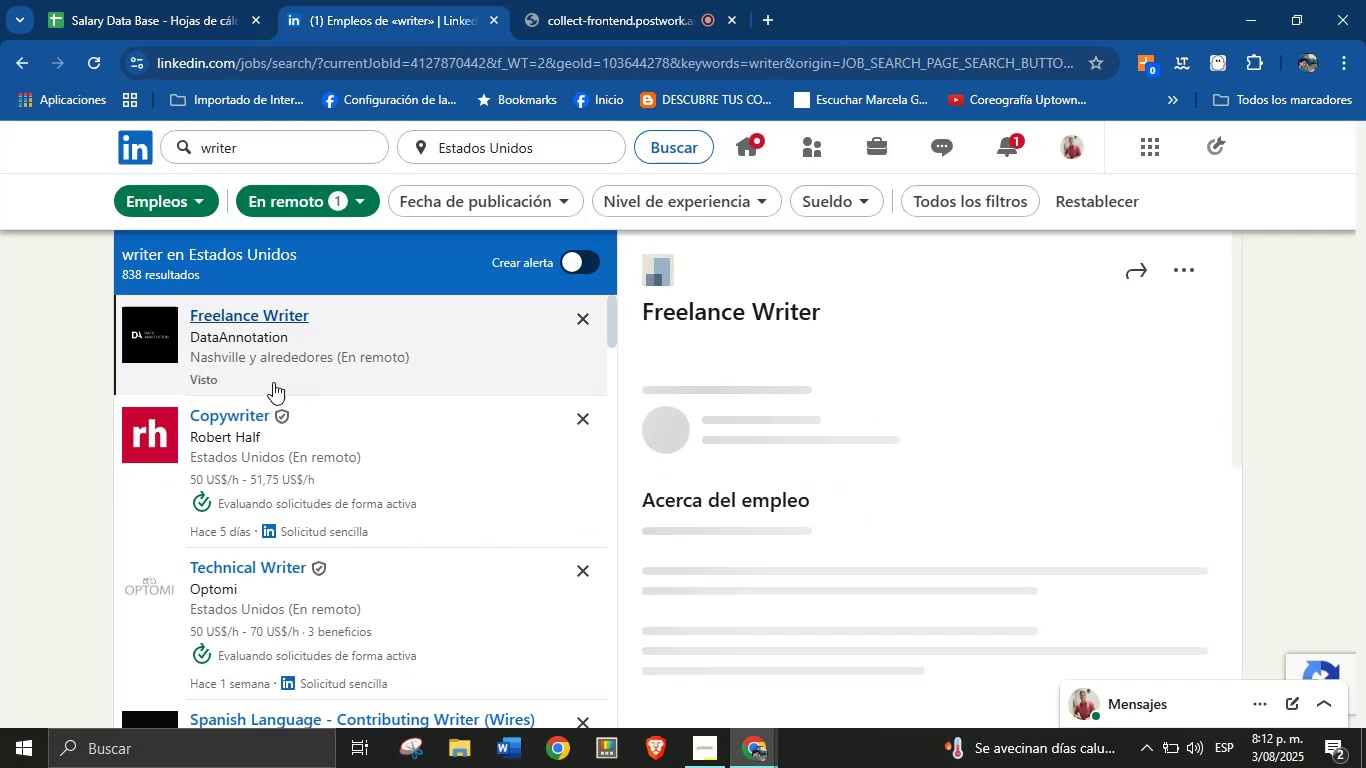 
left_click([238, 416])
 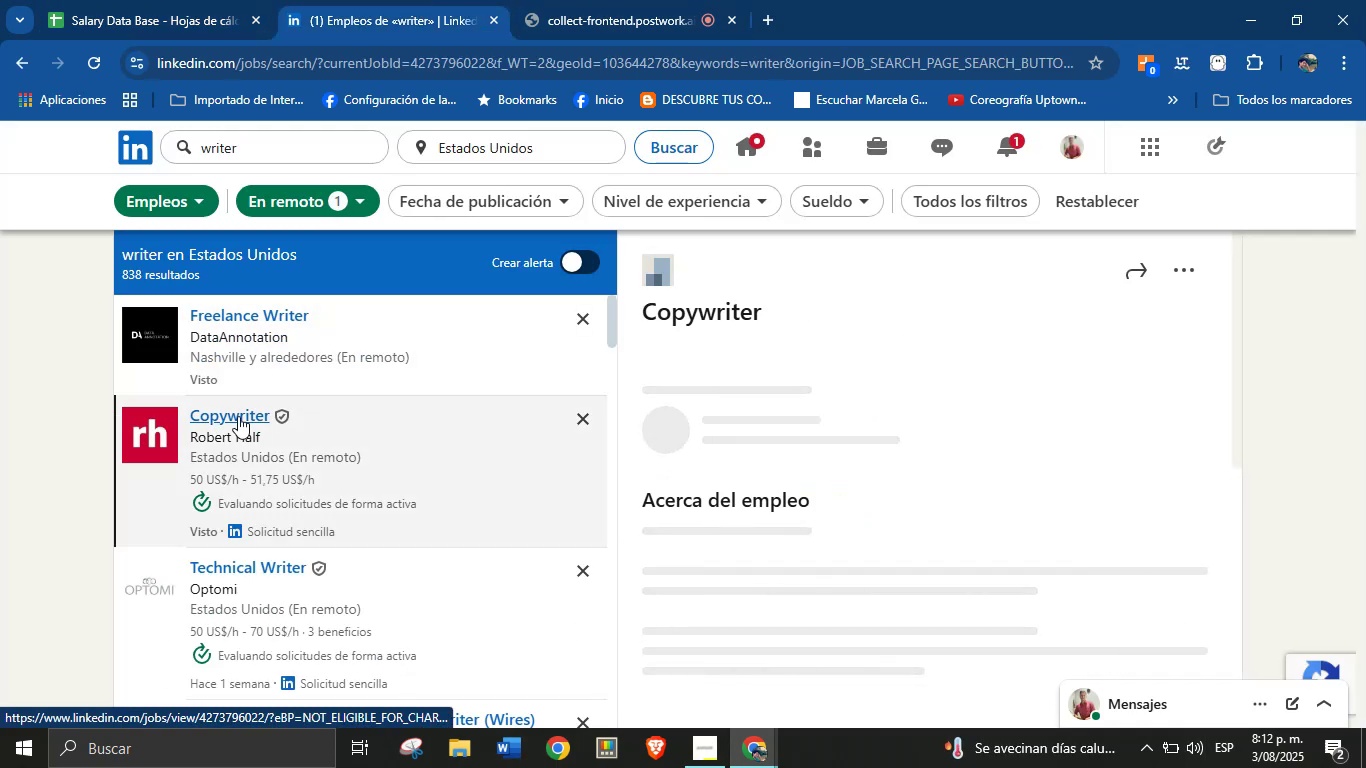 
scroll: coordinate [238, 416], scroll_direction: down, amount: 2.0
 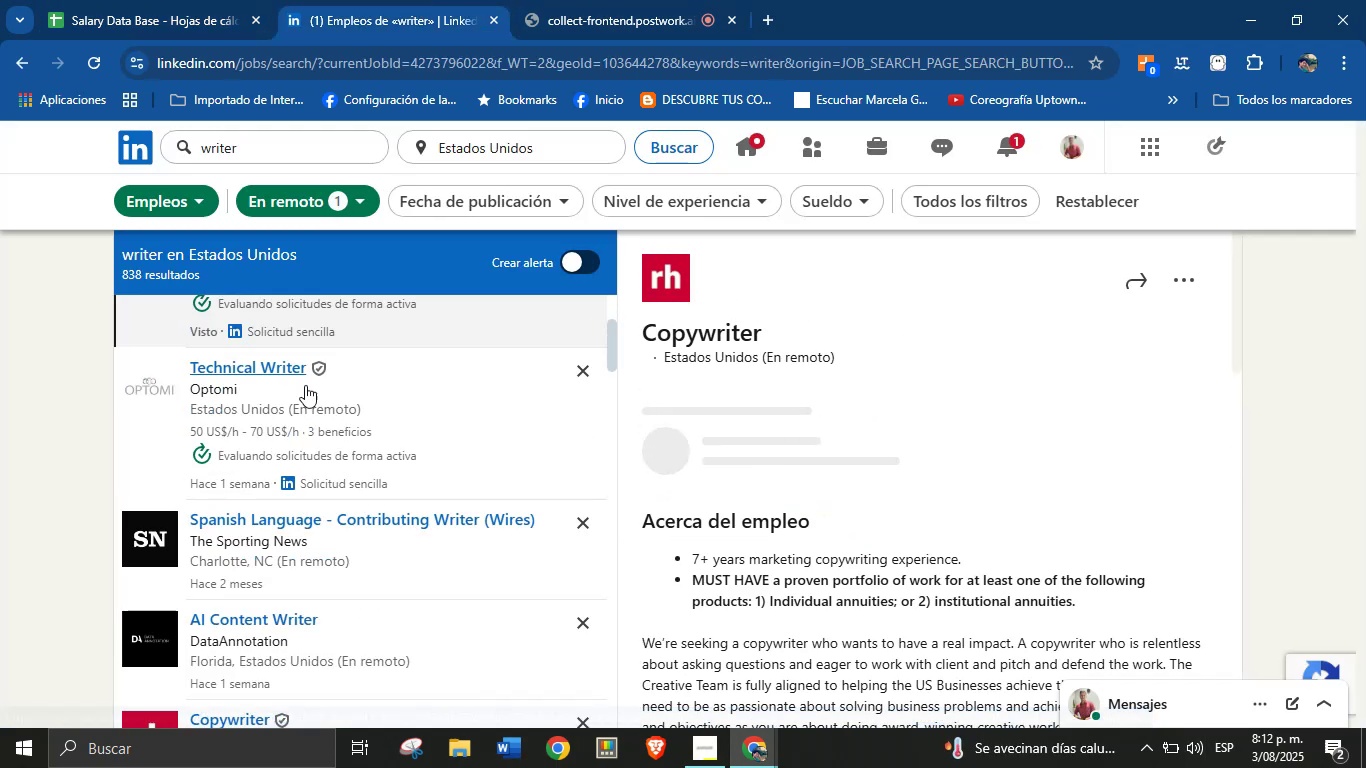 
left_click([275, 363])
 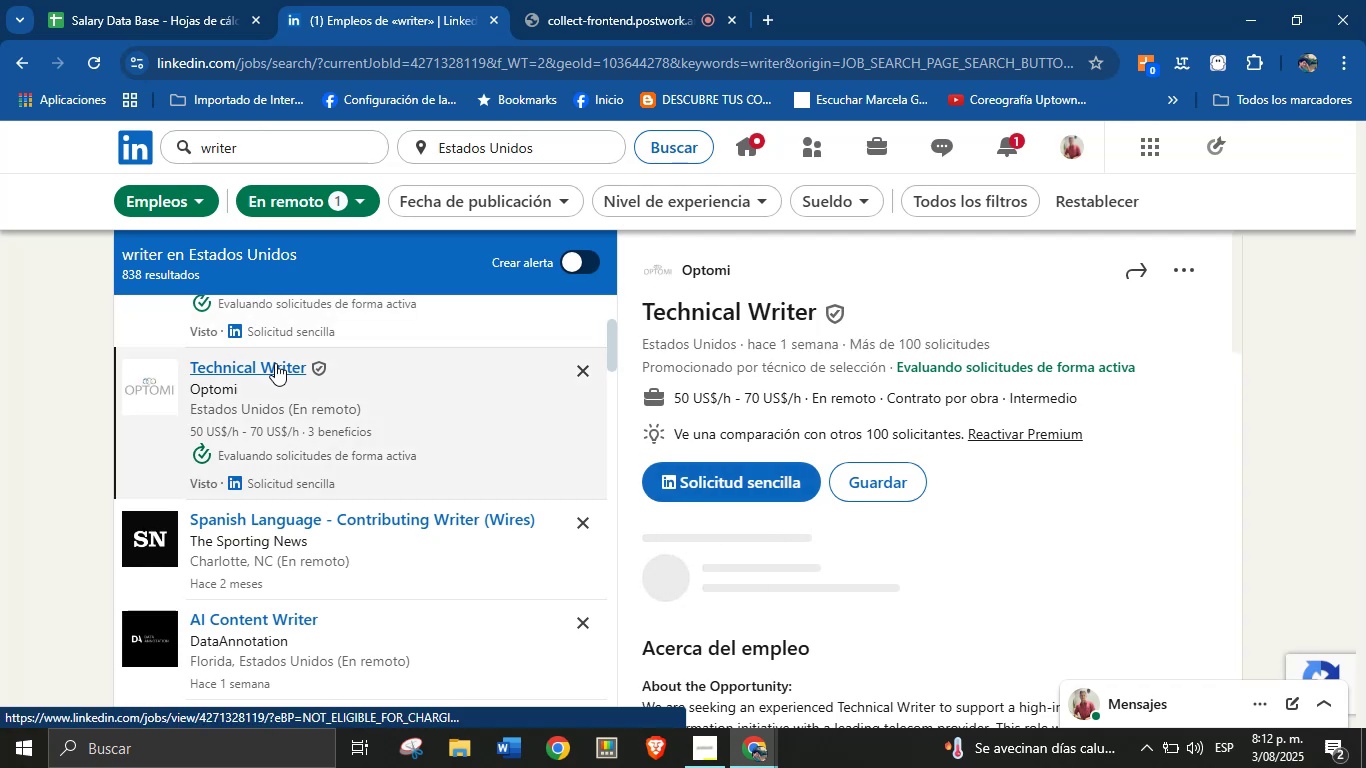 
wait(8.67)
 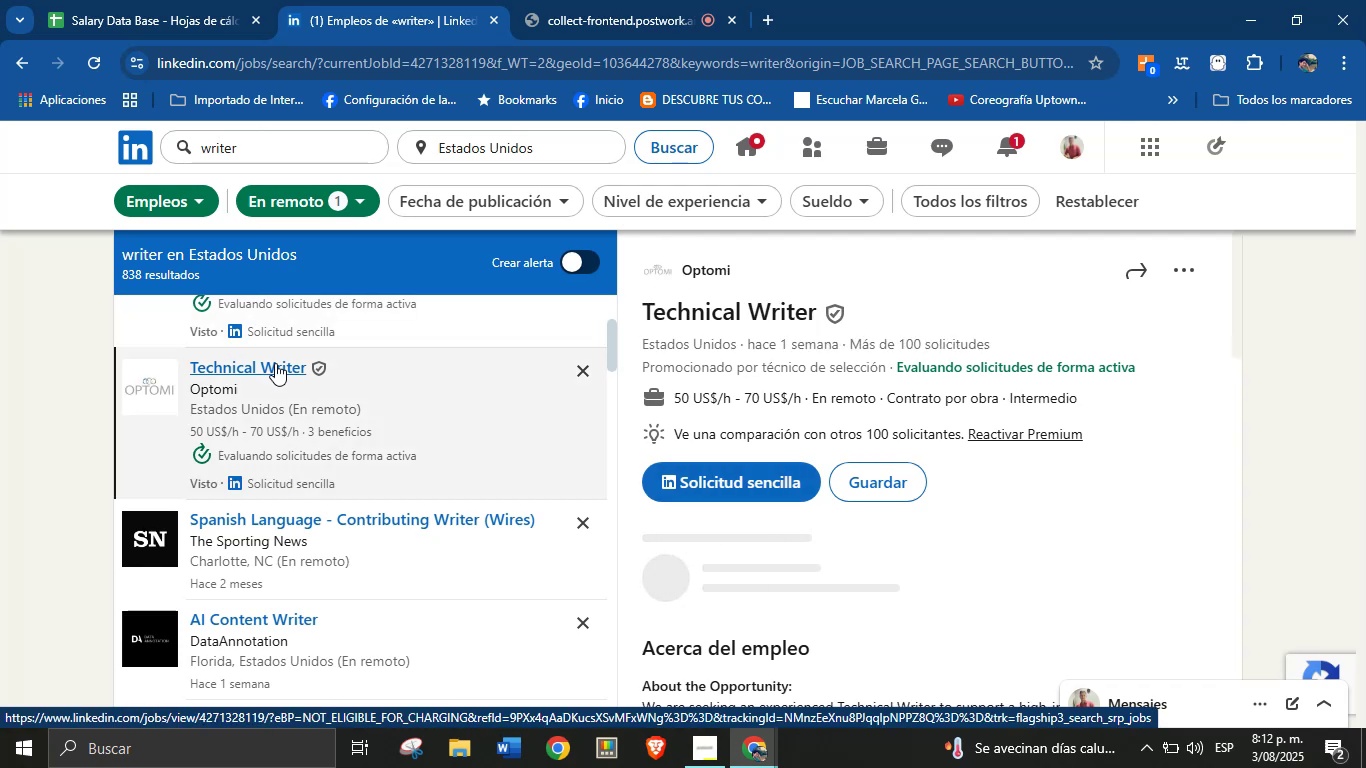 
key(Control+C)
 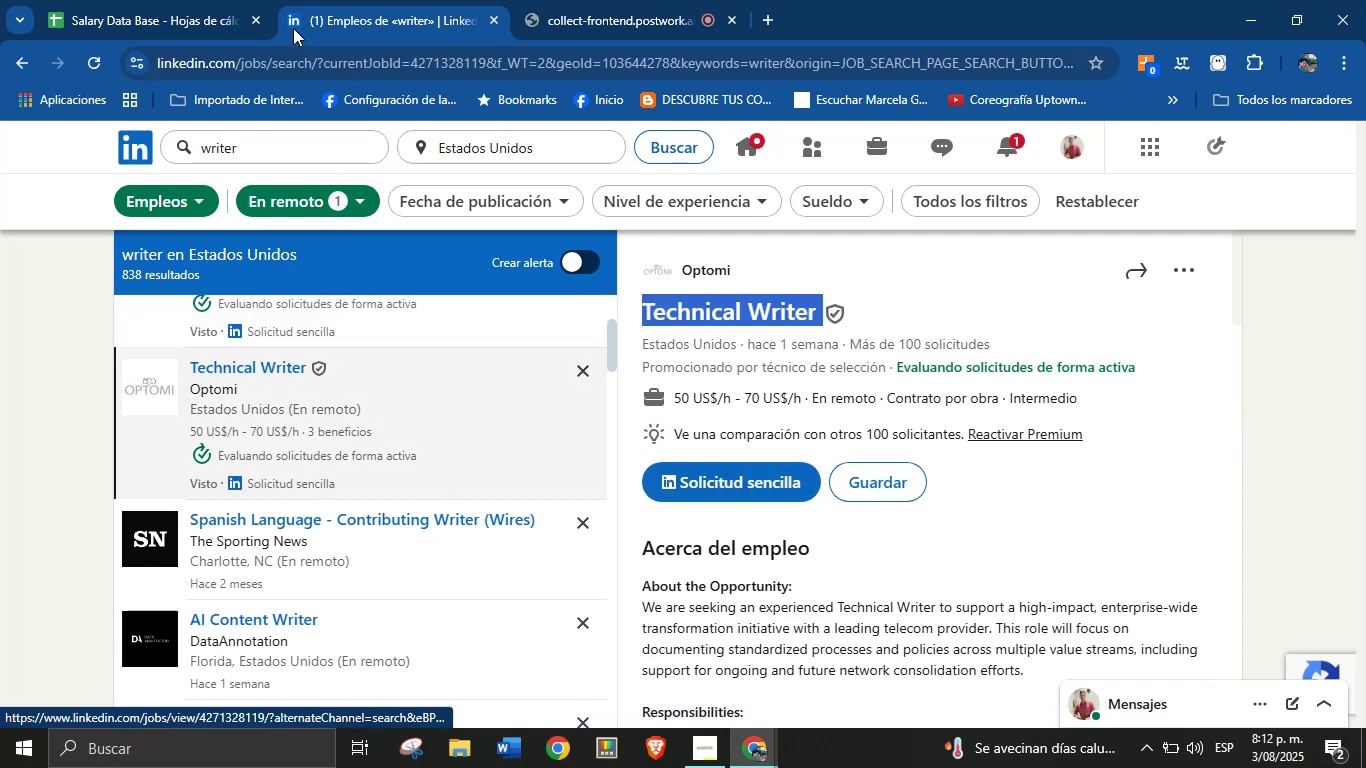 
left_click([215, 0])
 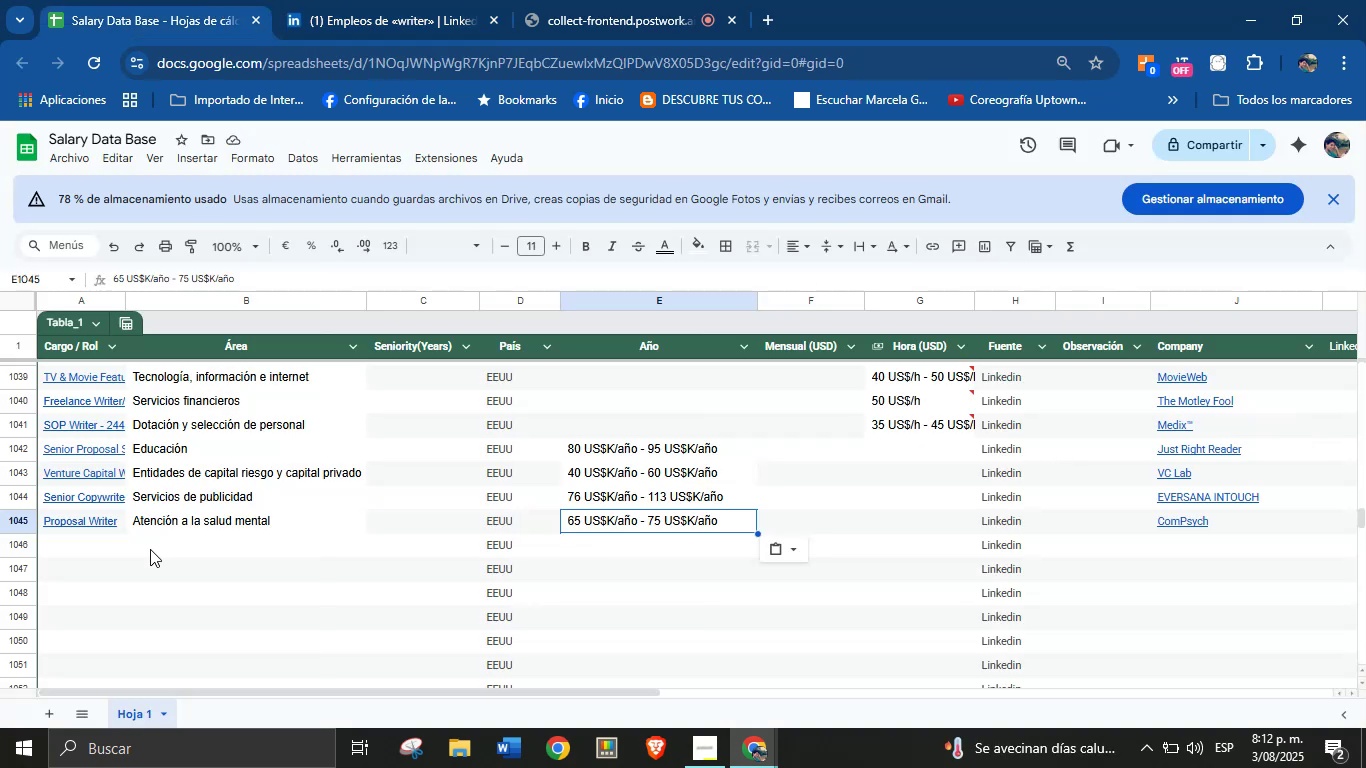 
key(Control+V)
 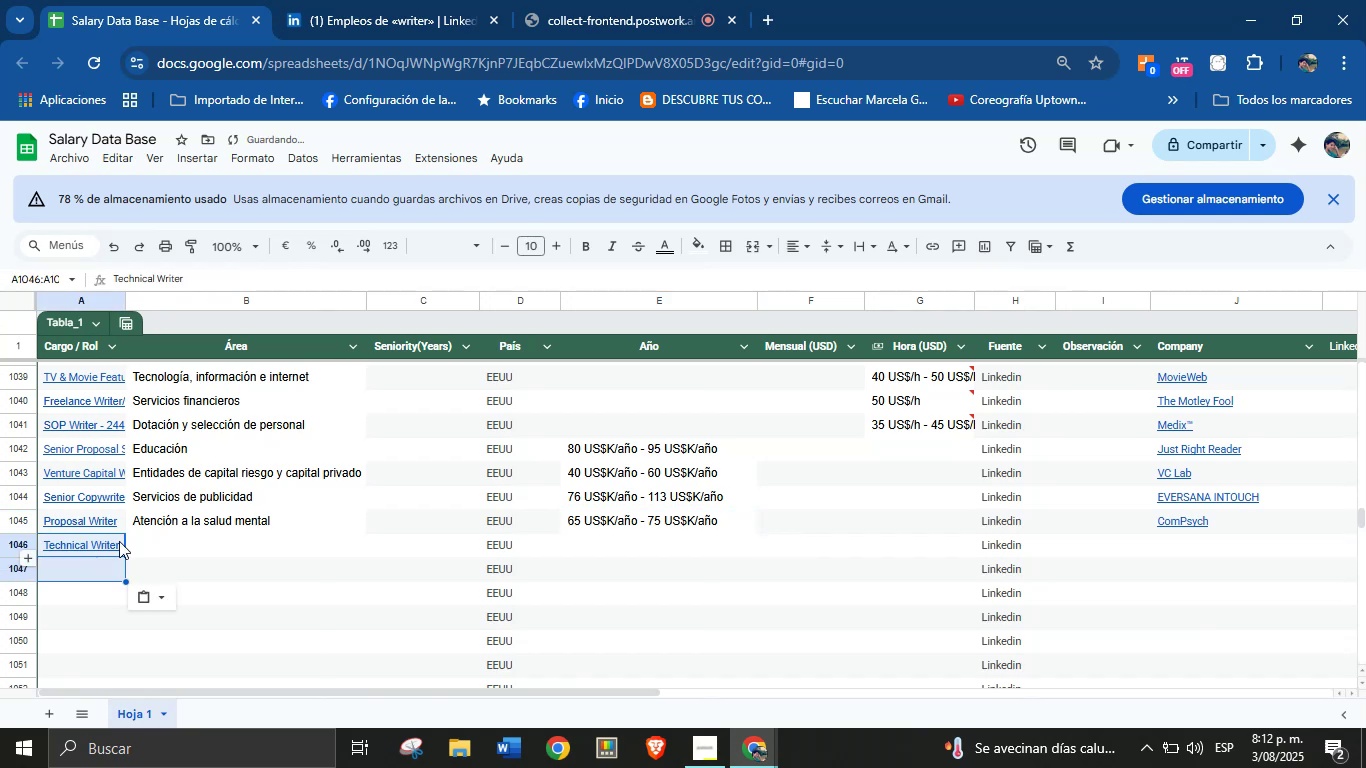 
left_click([459, 0])
 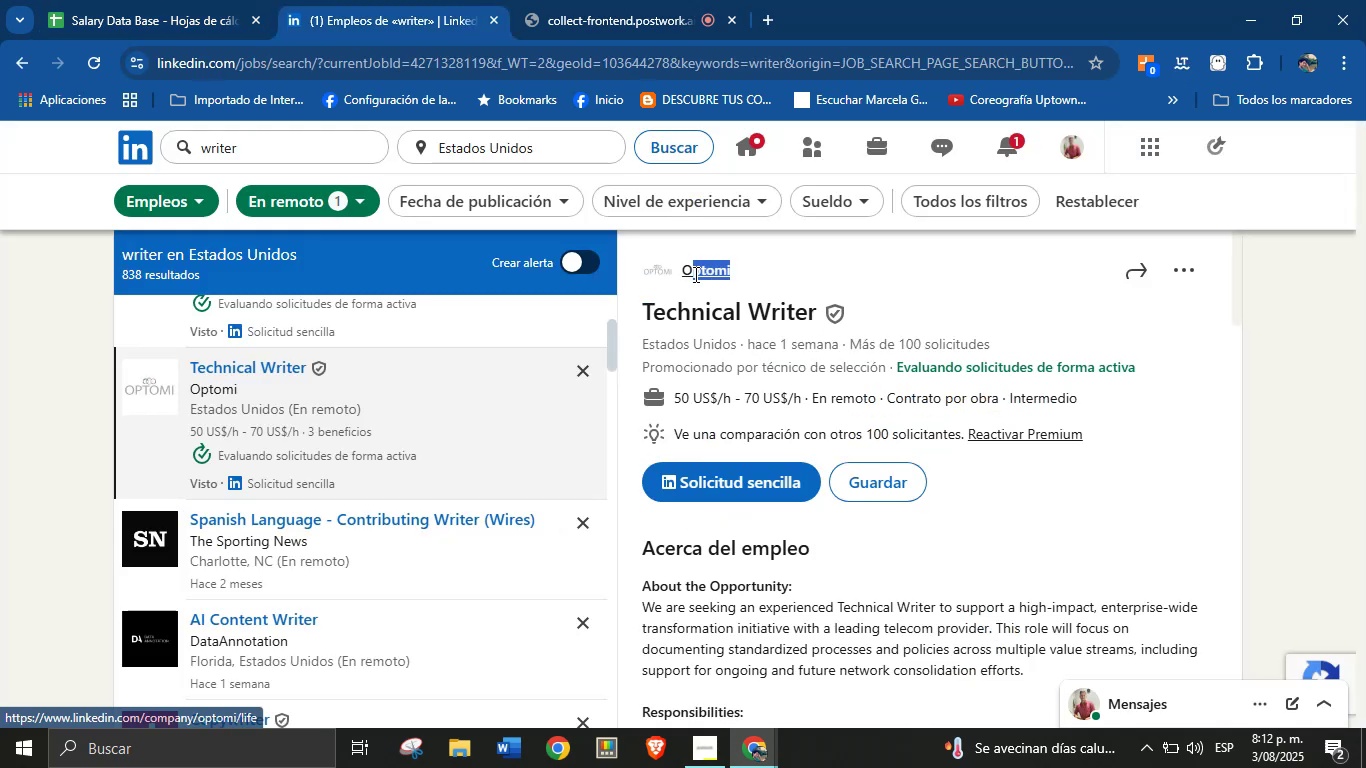 
key(Control+C)
 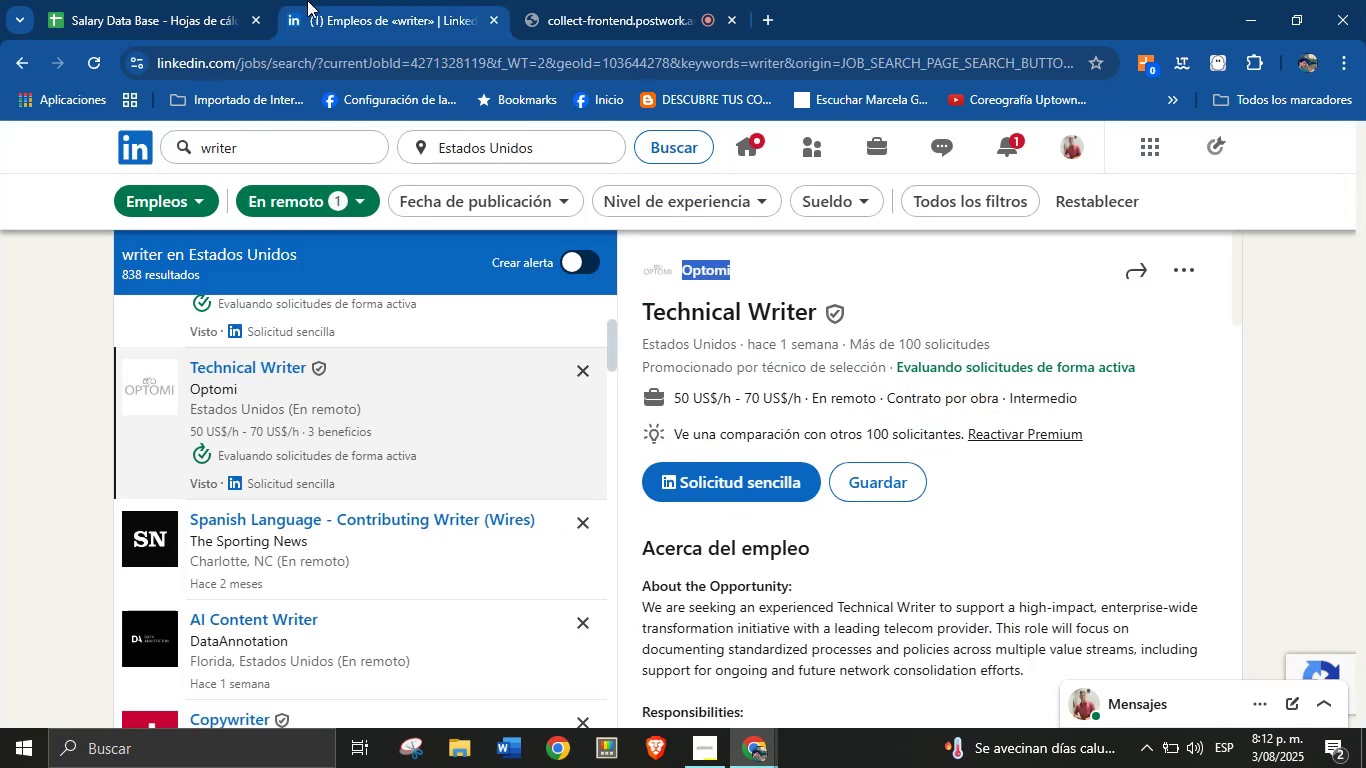 
left_click([266, 0])
 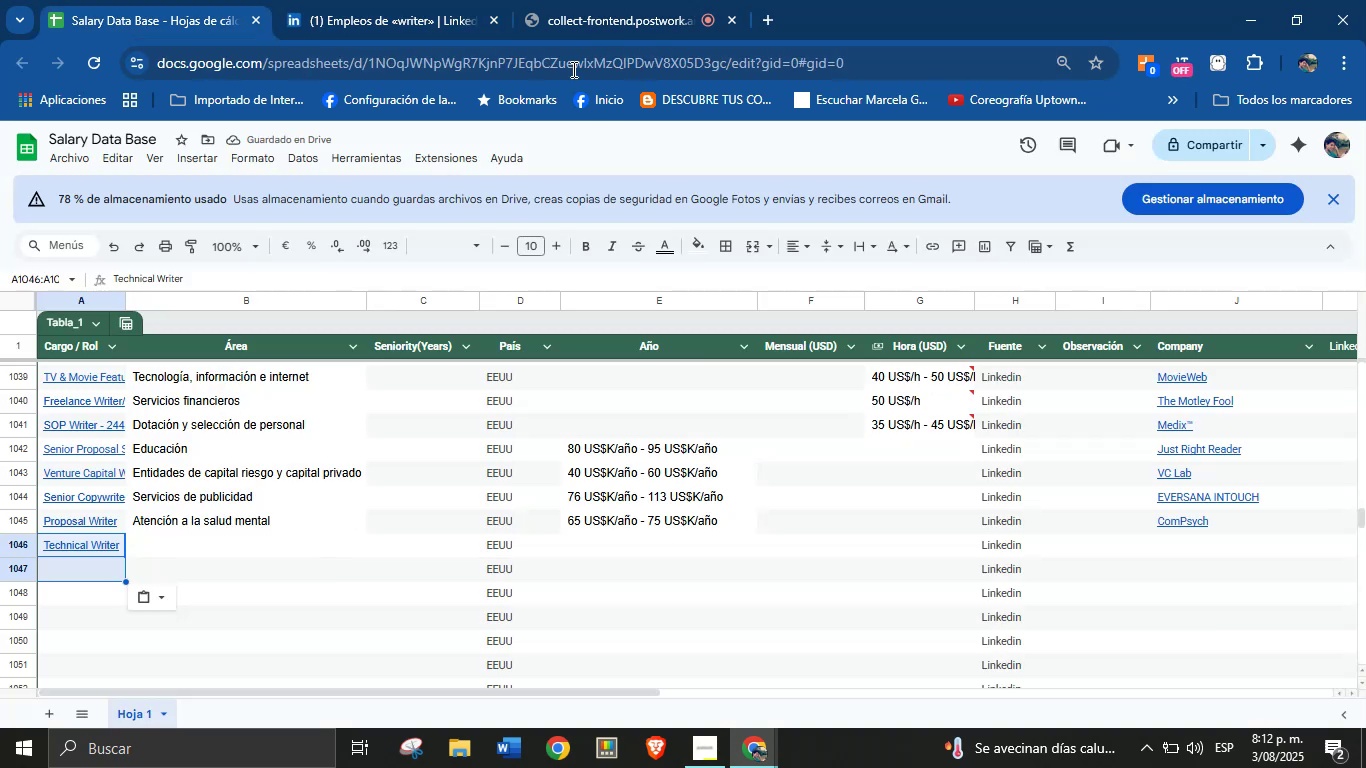 
left_click([373, 0])
 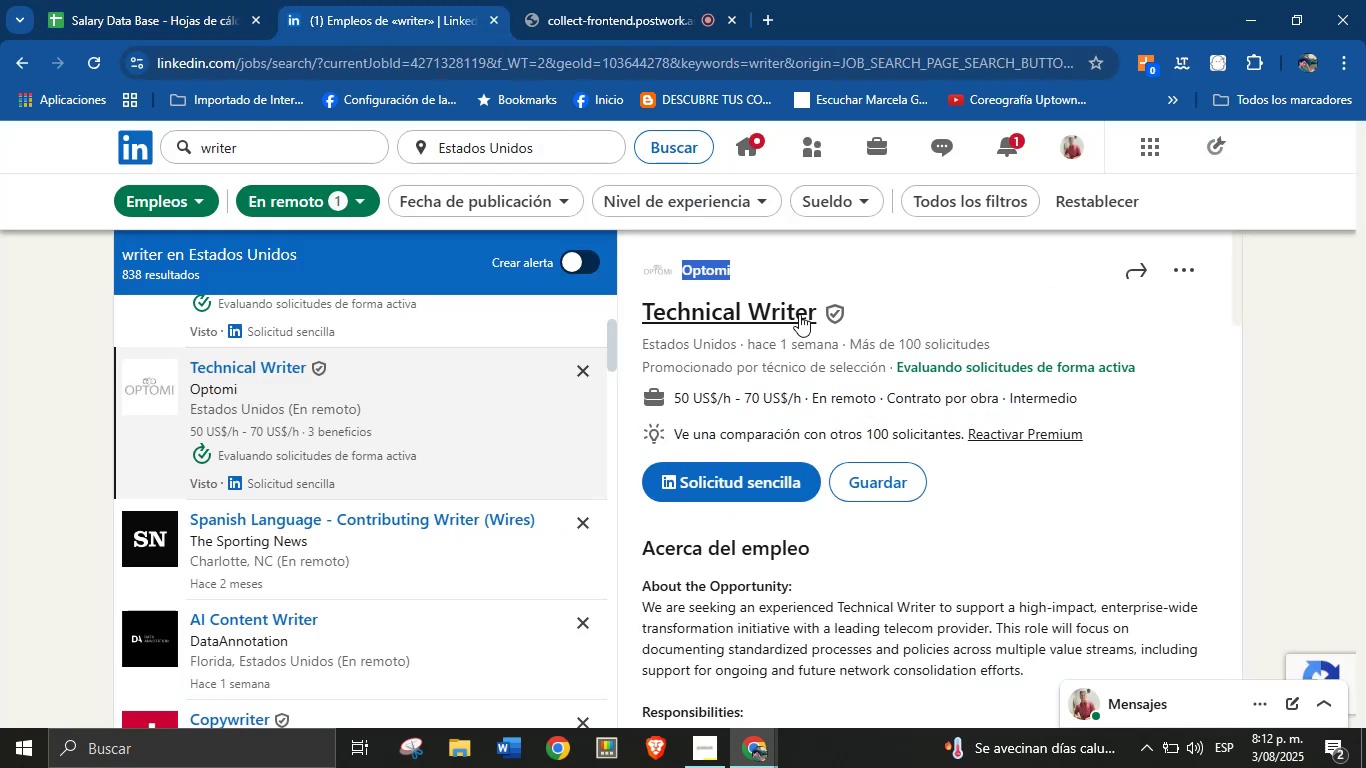 
left_click([776, 260])
 